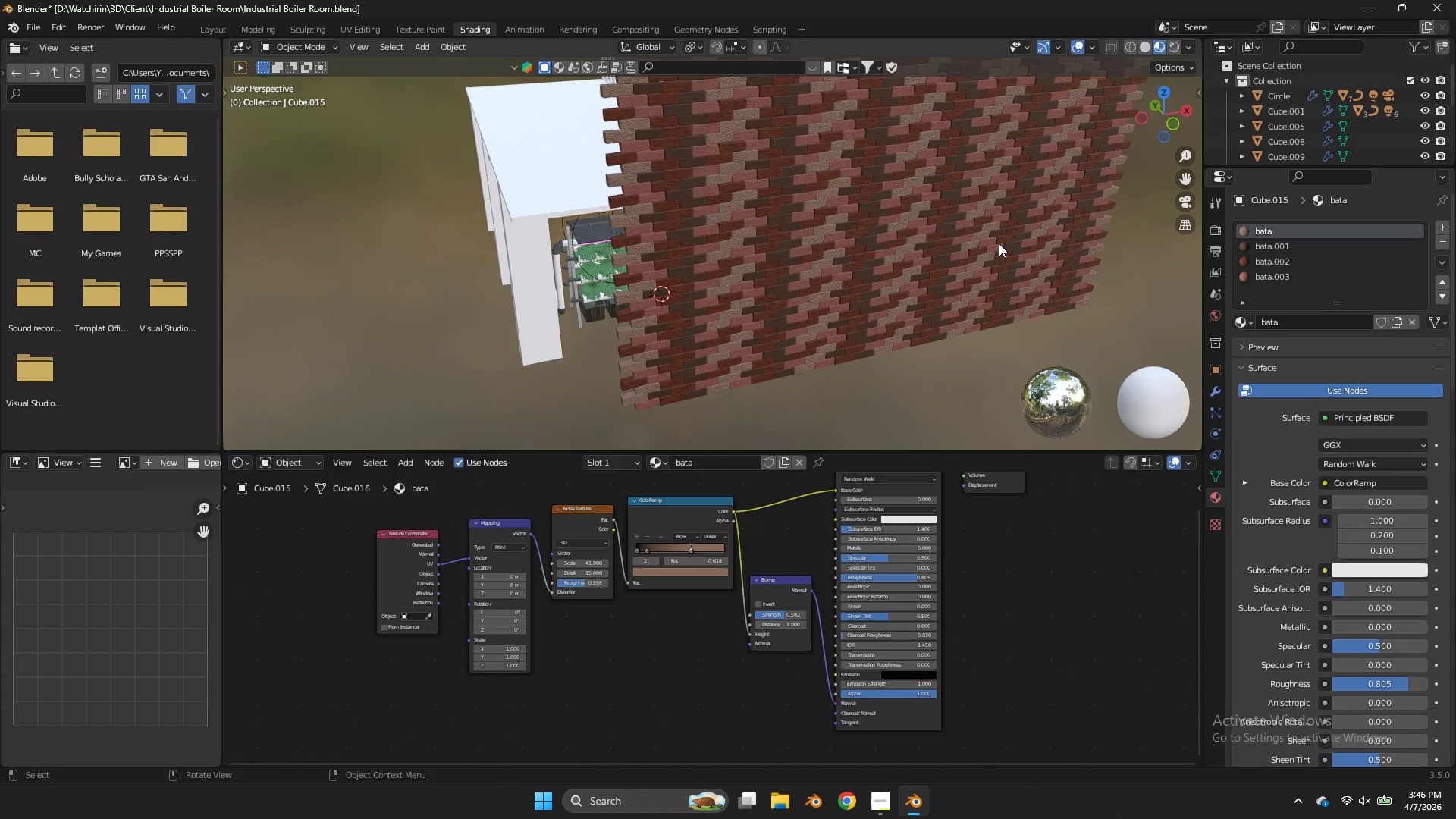 
left_click([999, 243])
 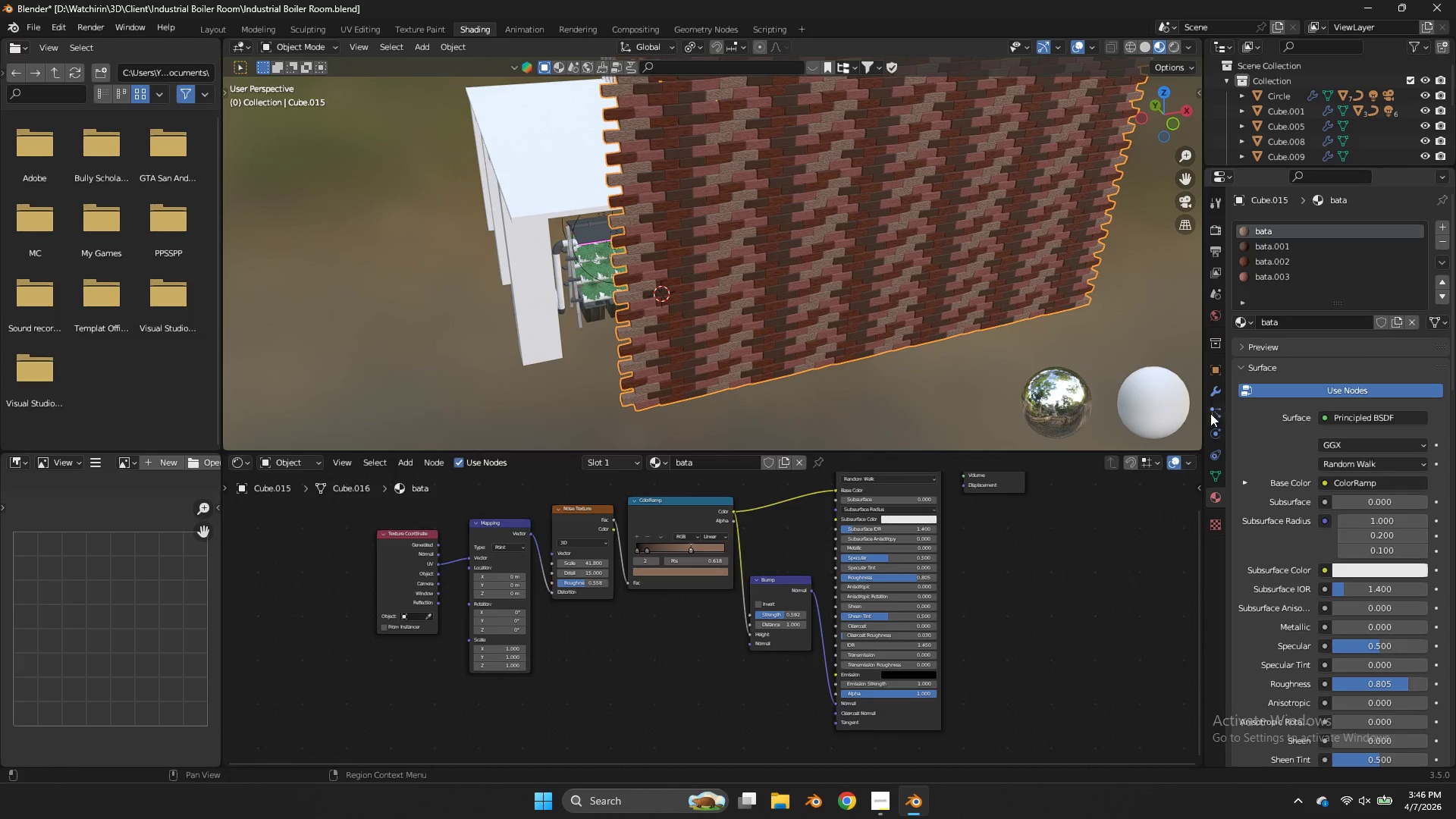 
left_click([1207, 394])
 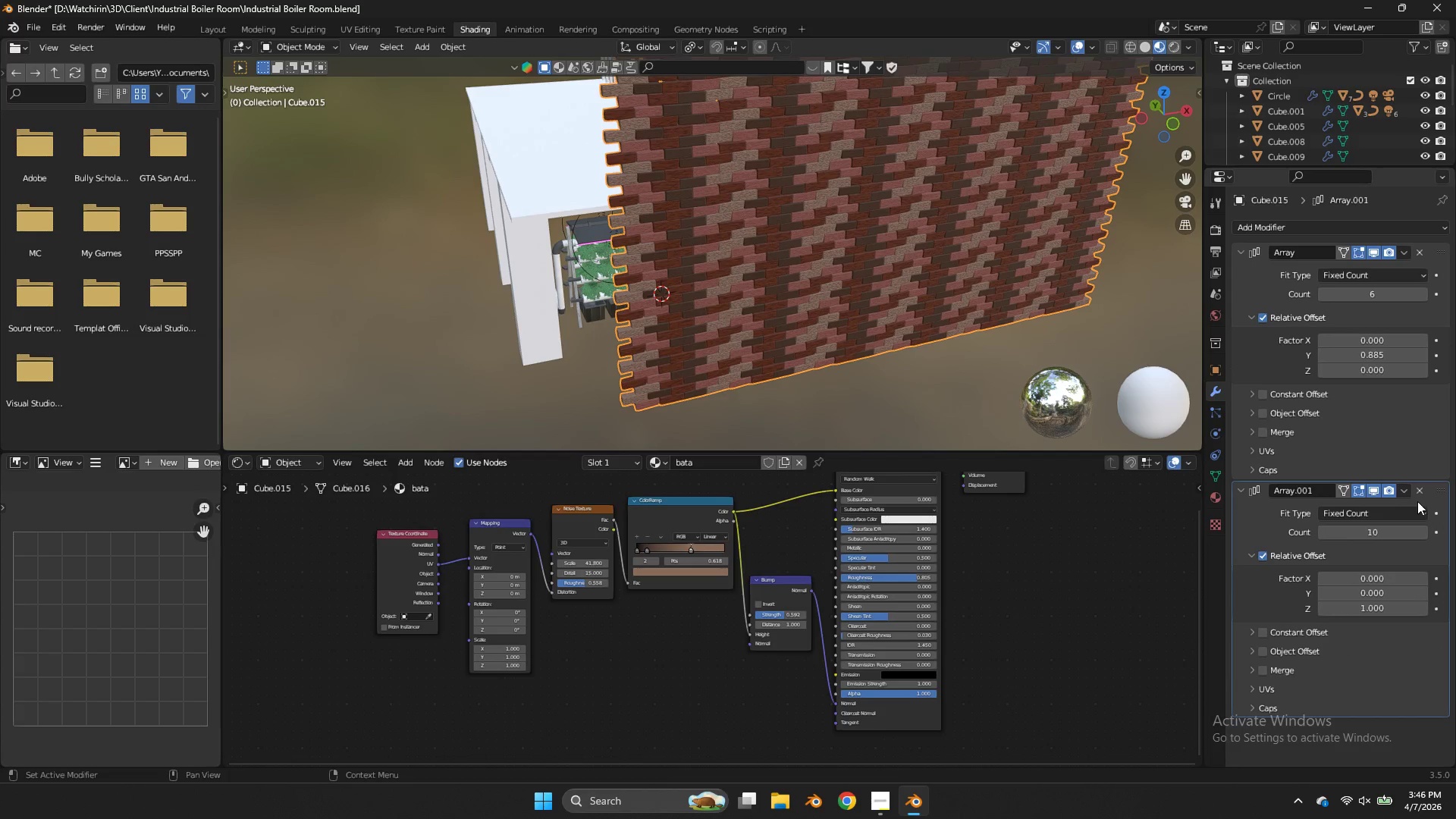 
left_click([1423, 529])
 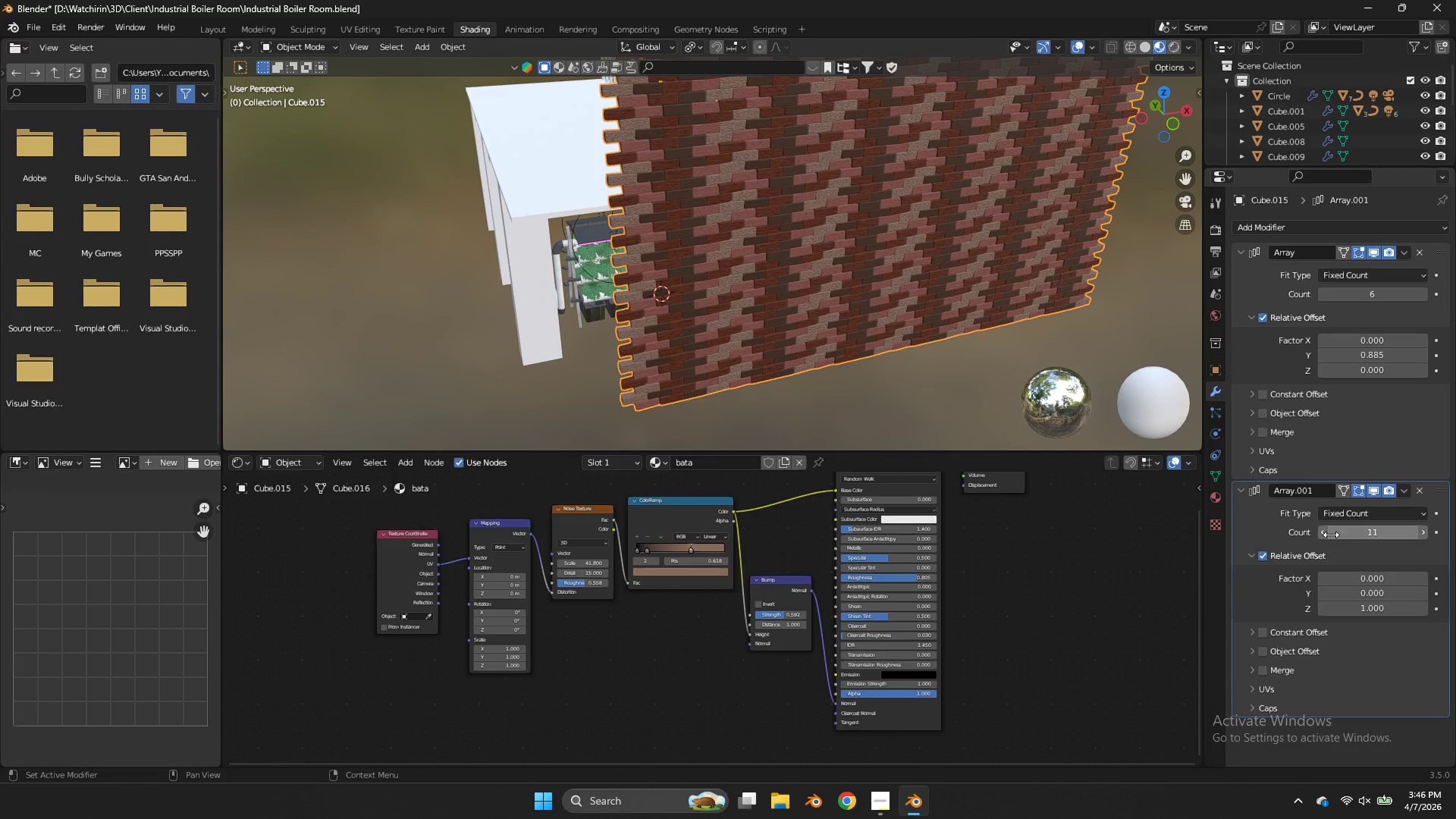 
left_click([1328, 532])
 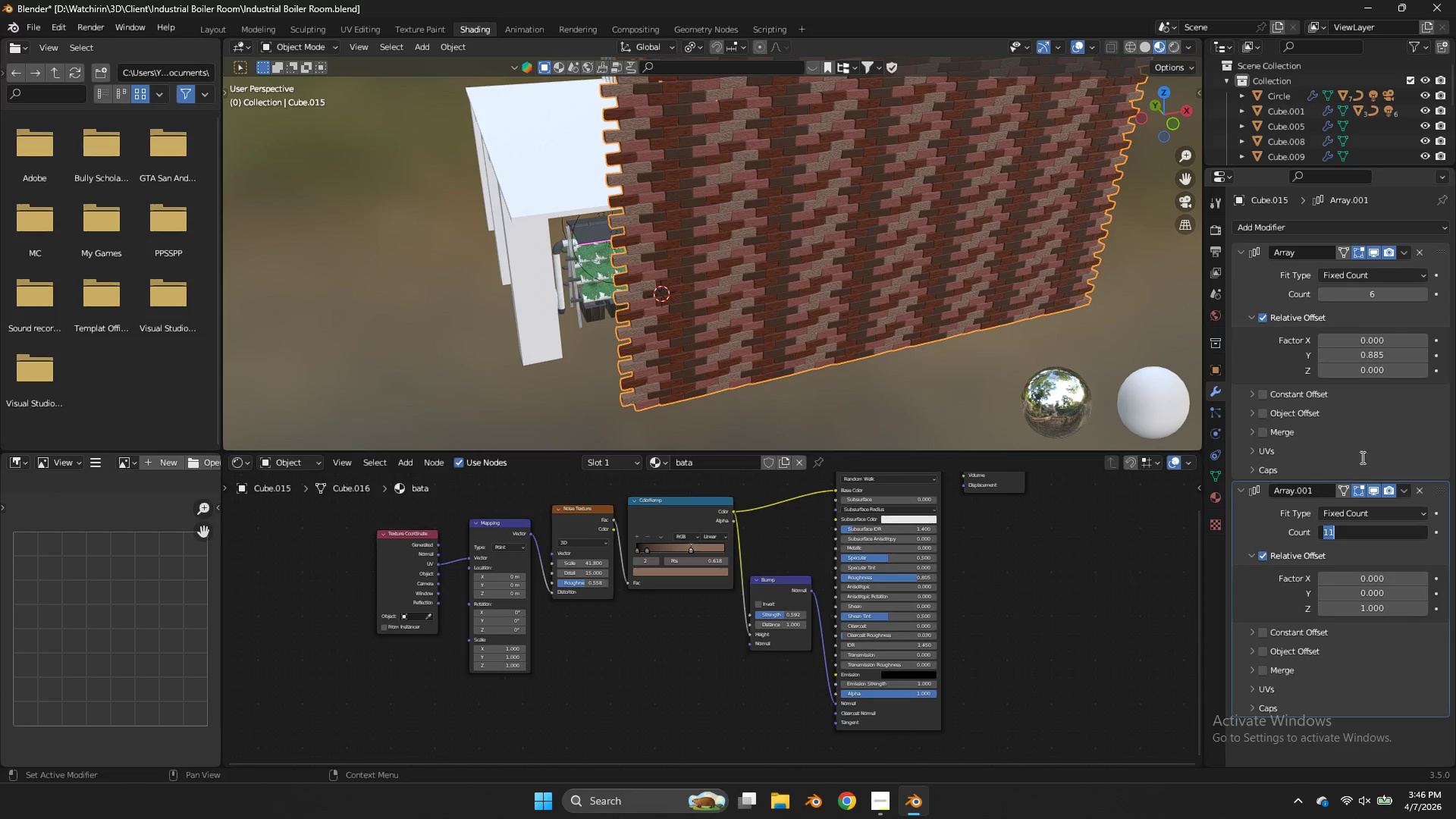 
left_click([1361, 457])
 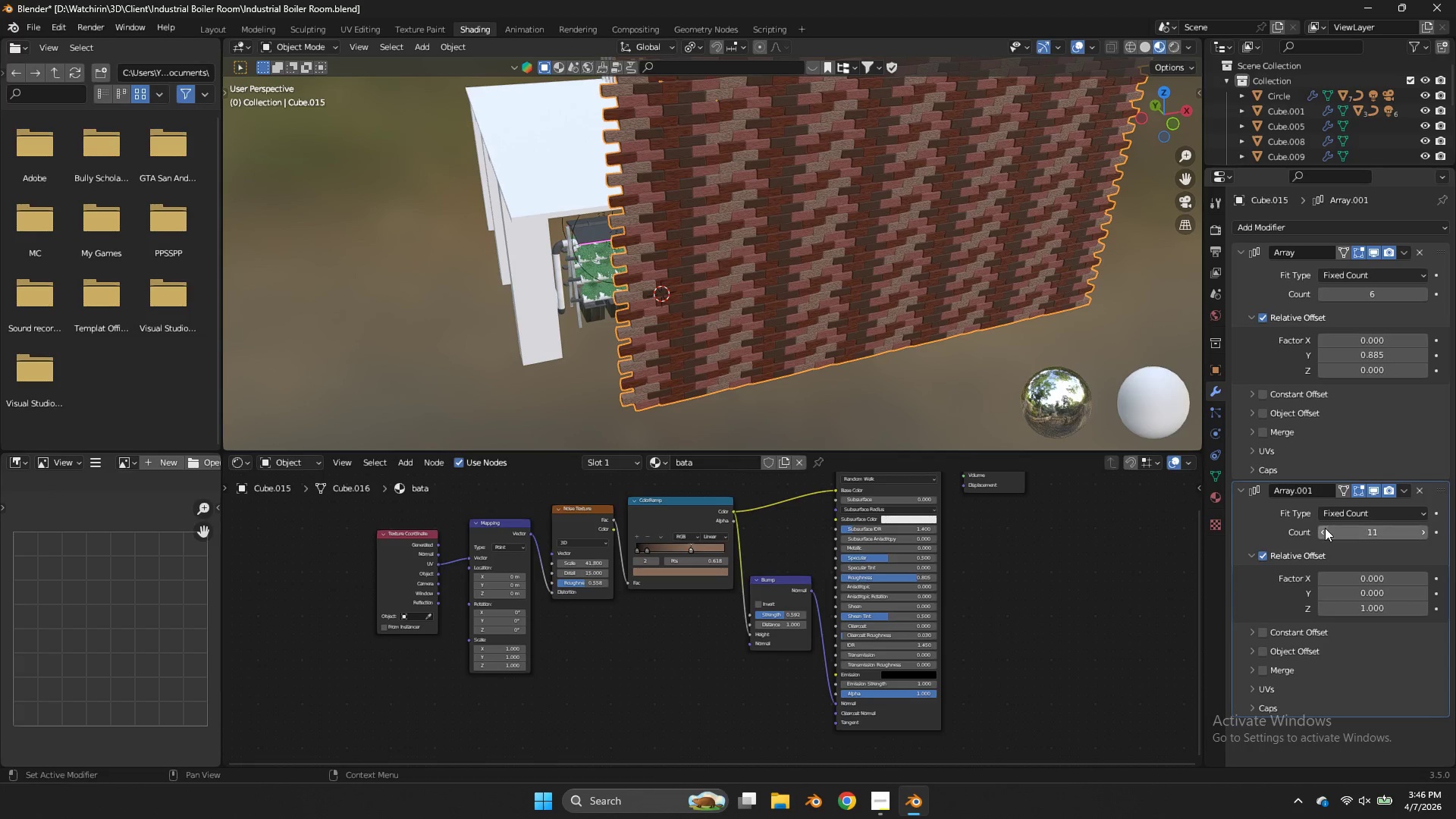 
left_click([1325, 528])
 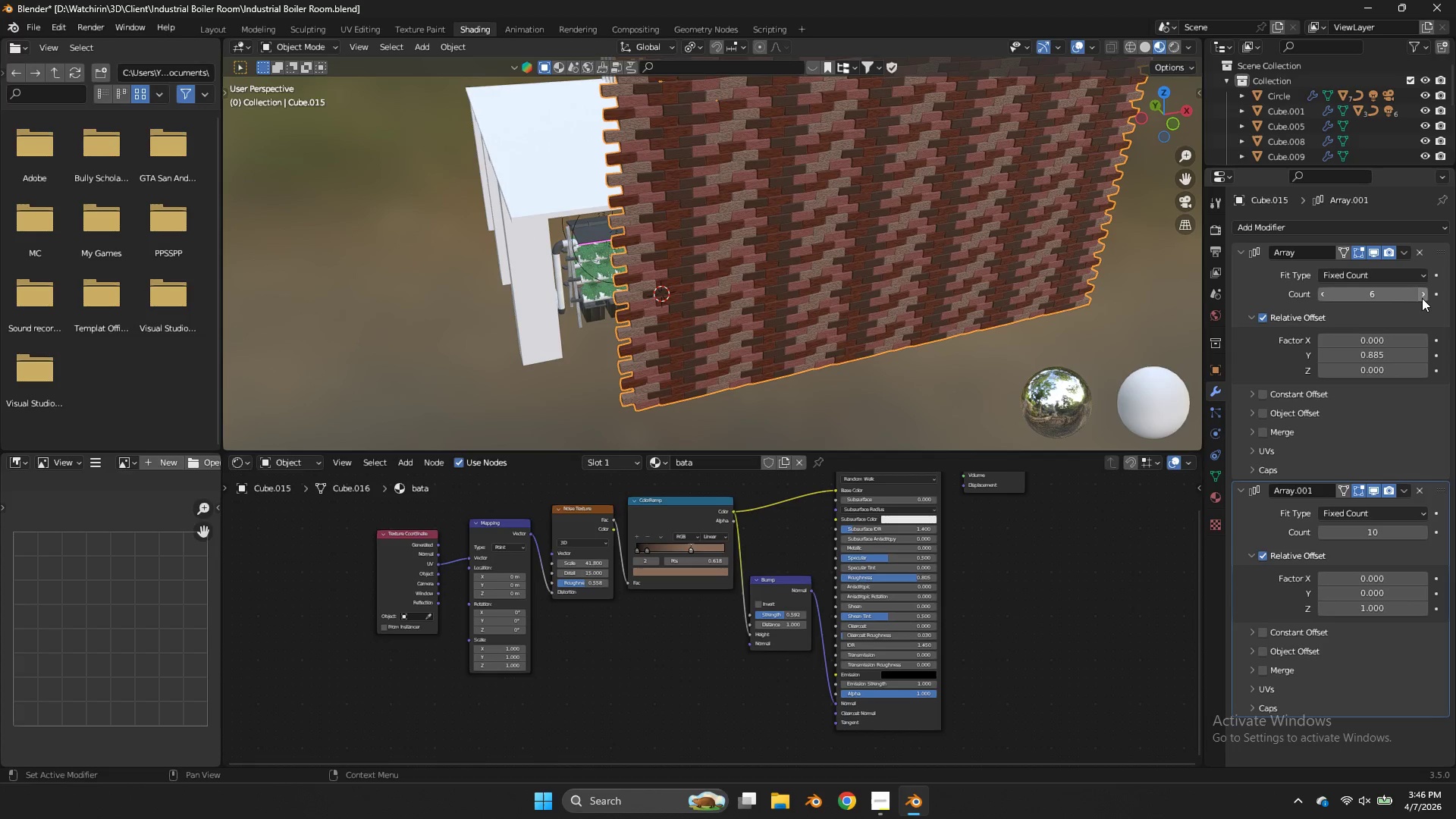 
left_click([1424, 296])
 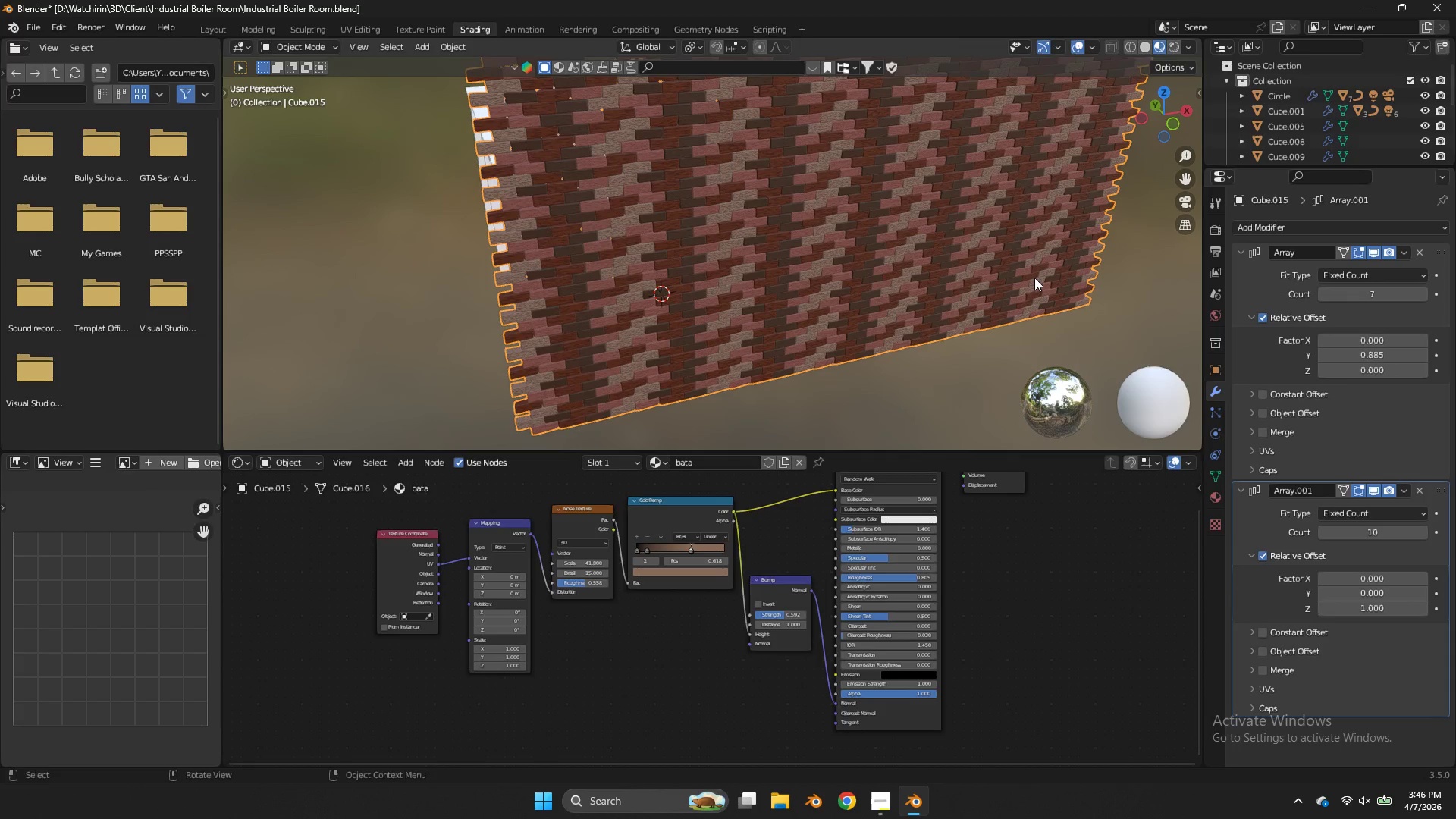 
left_click([1034, 278])
 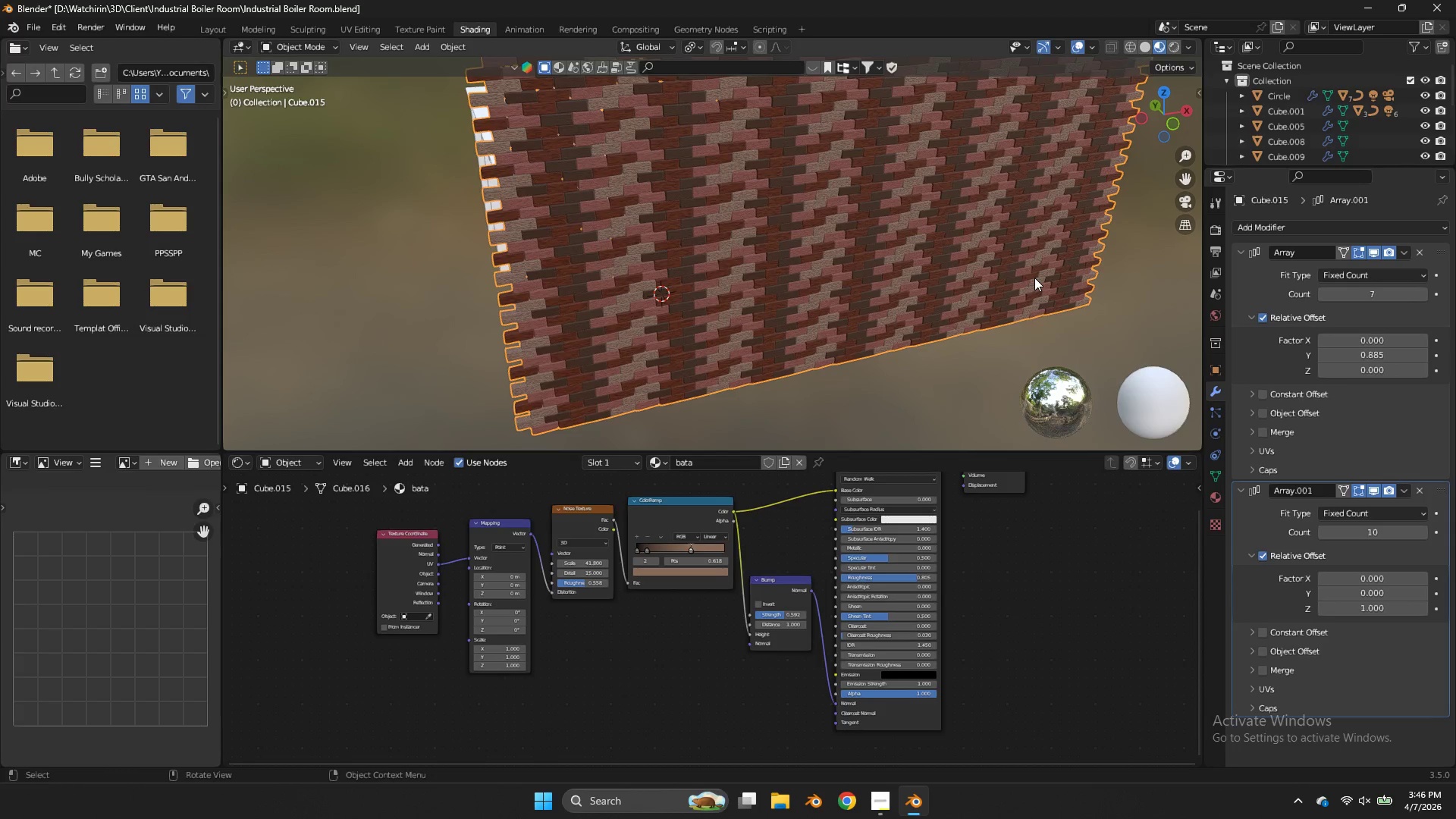 
left_click([1027, 303])
 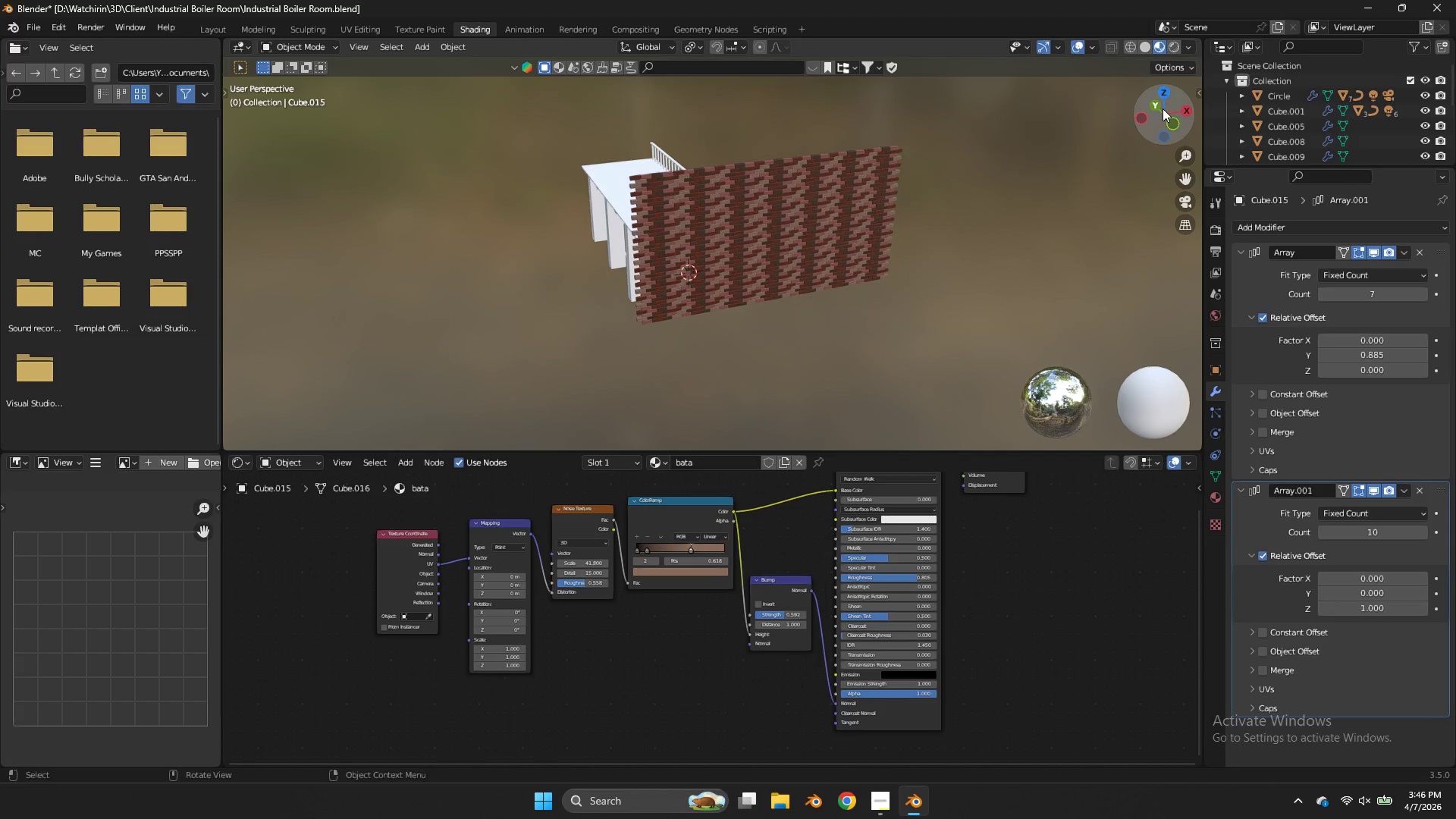 
scroll: coordinate [1034, 278], scroll_direction: down, amount: 4.0
 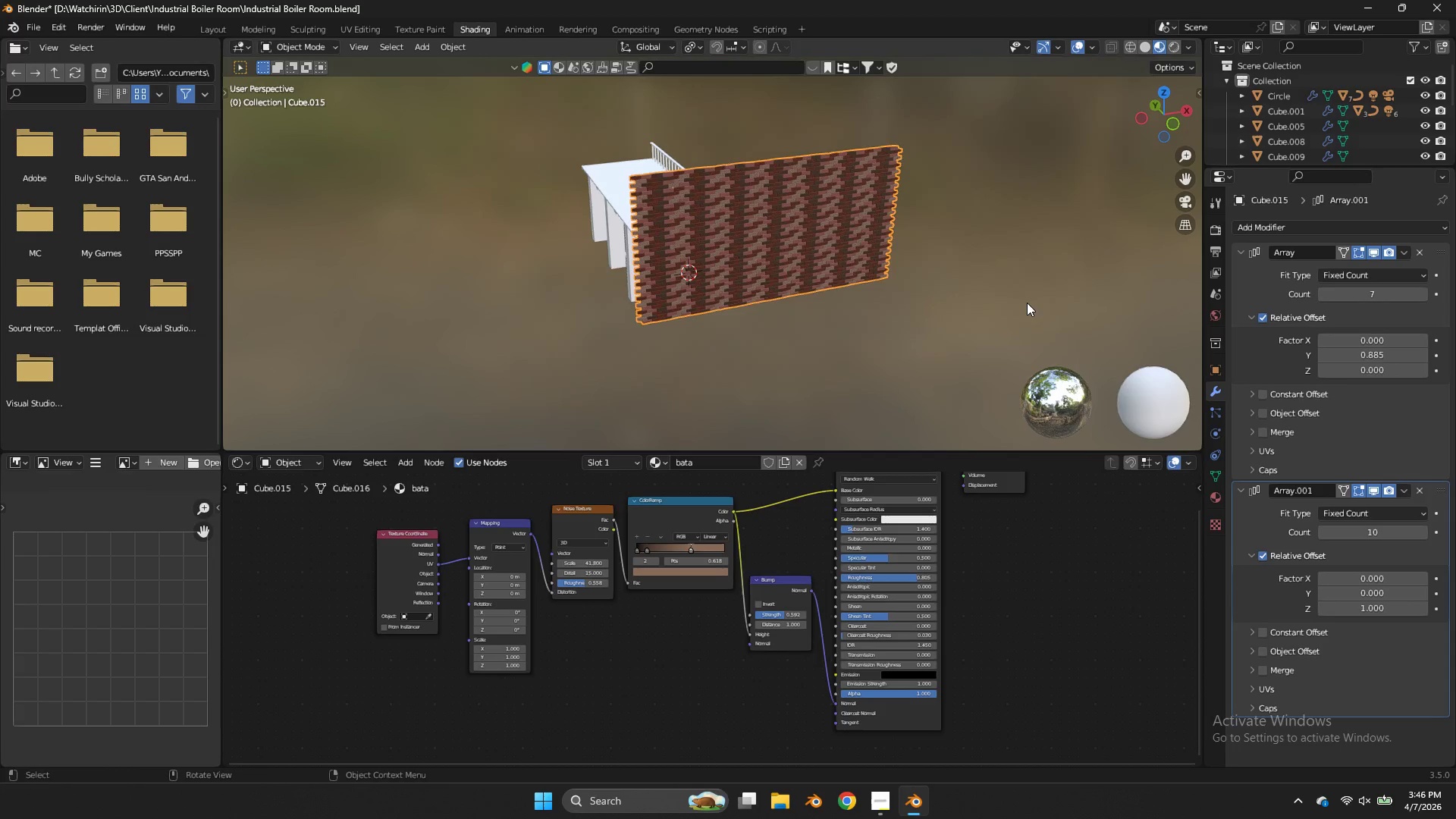 
left_click_drag(start_coordinate=[1165, 108], to_coordinate=[1124, 196])
 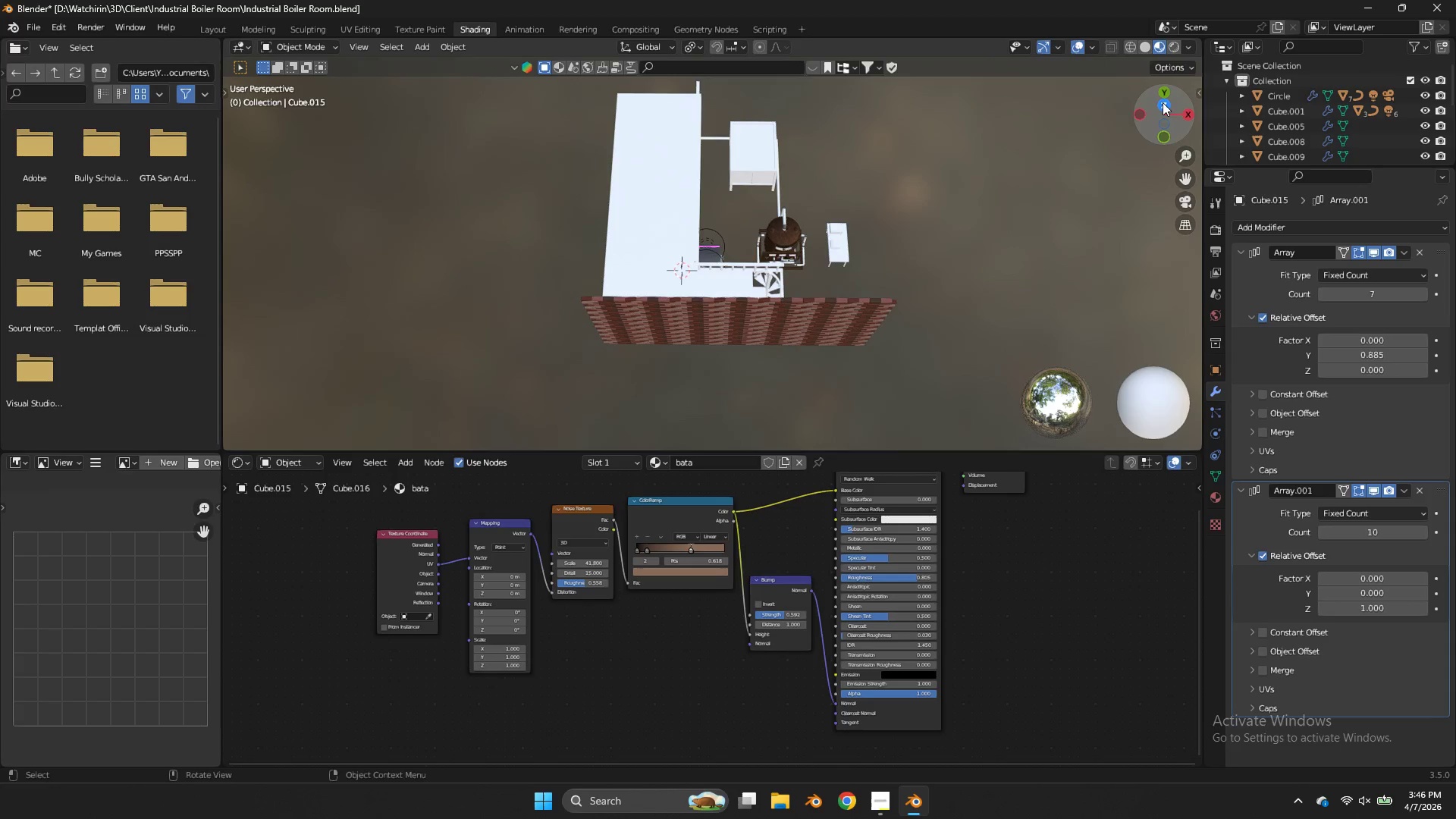 
left_click([1163, 102])
 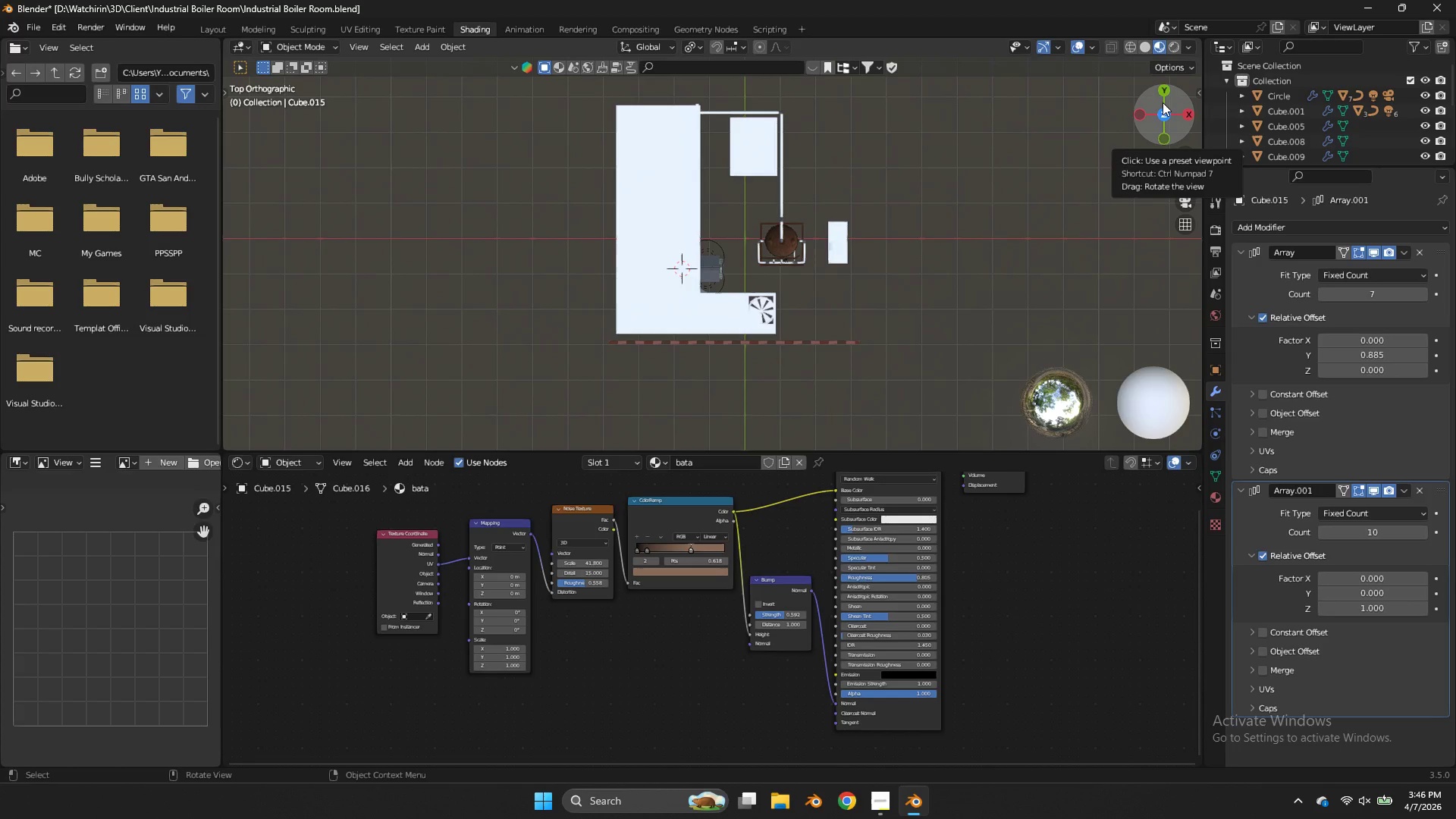 
wait(16.27)
 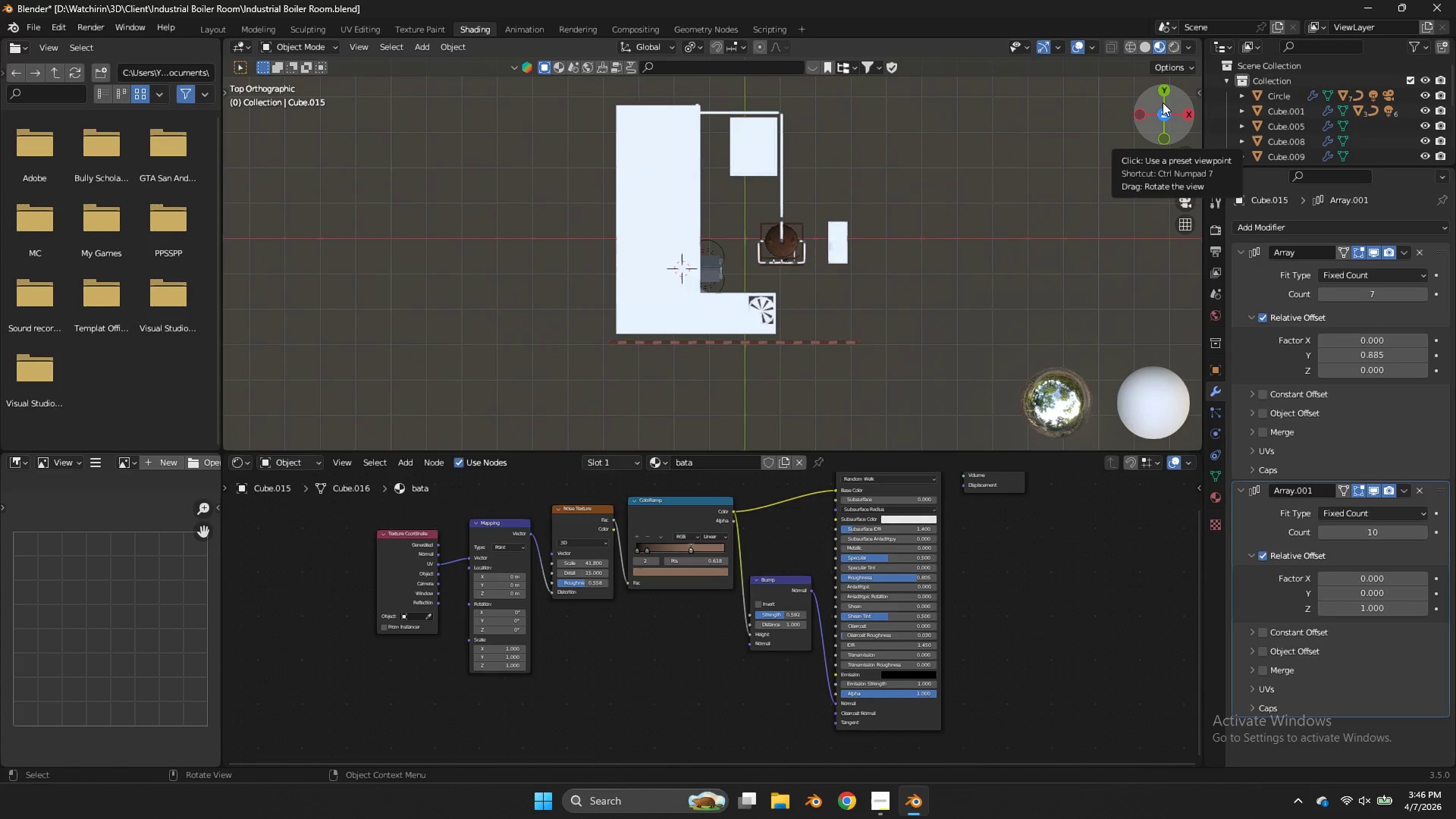 
left_click([828, 343])
 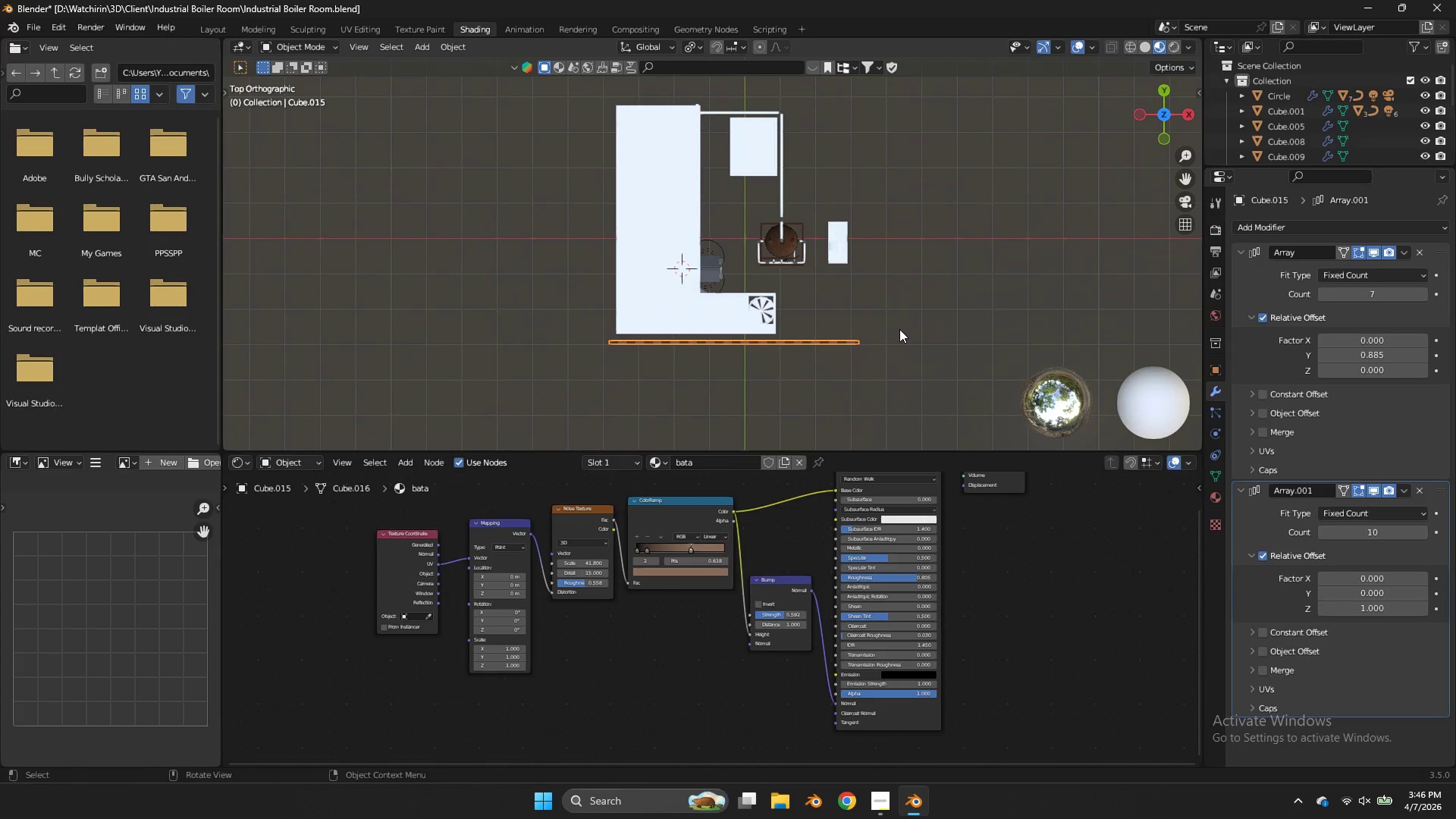 
type(gx)
 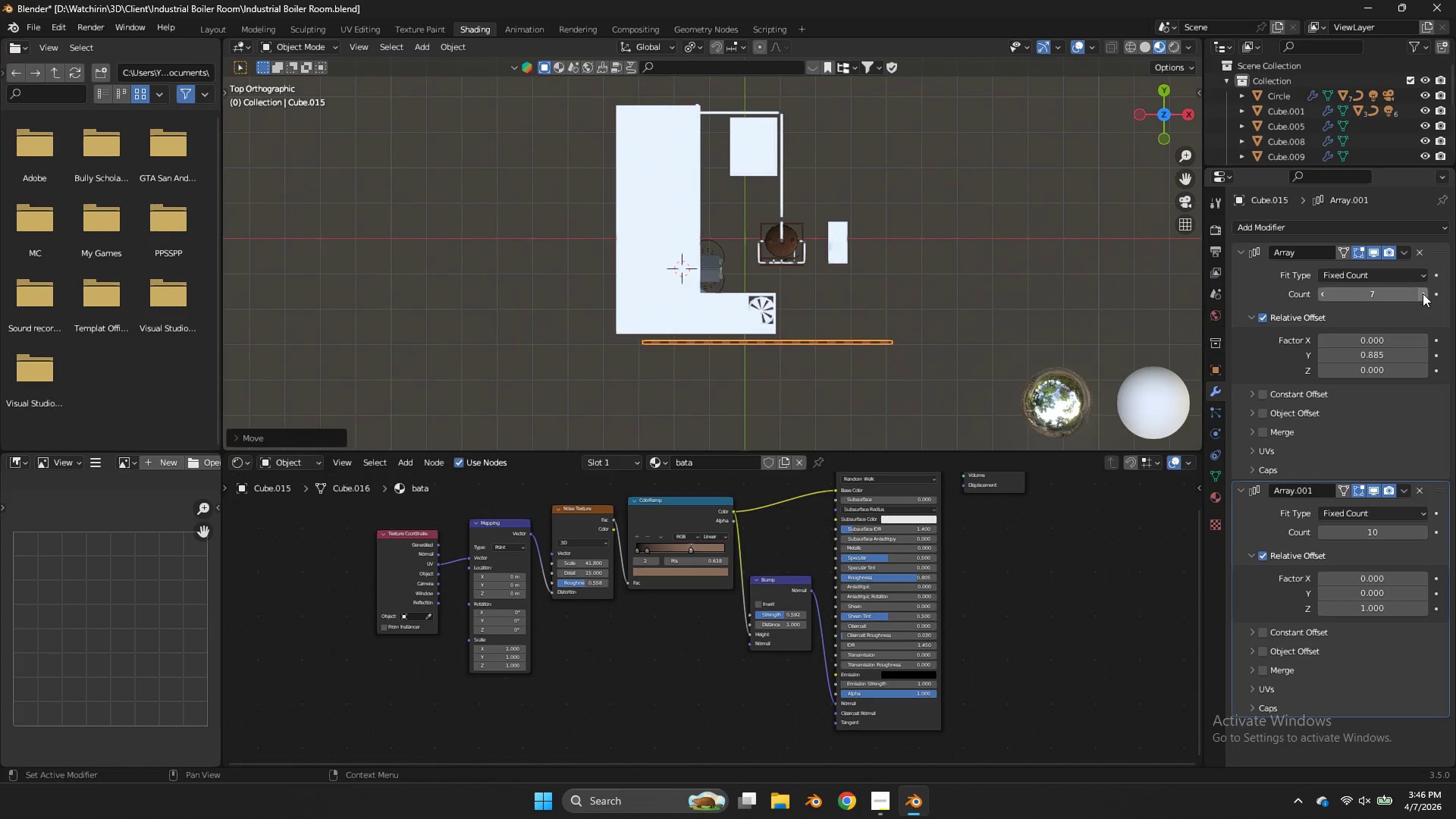 
left_click([1423, 293])
 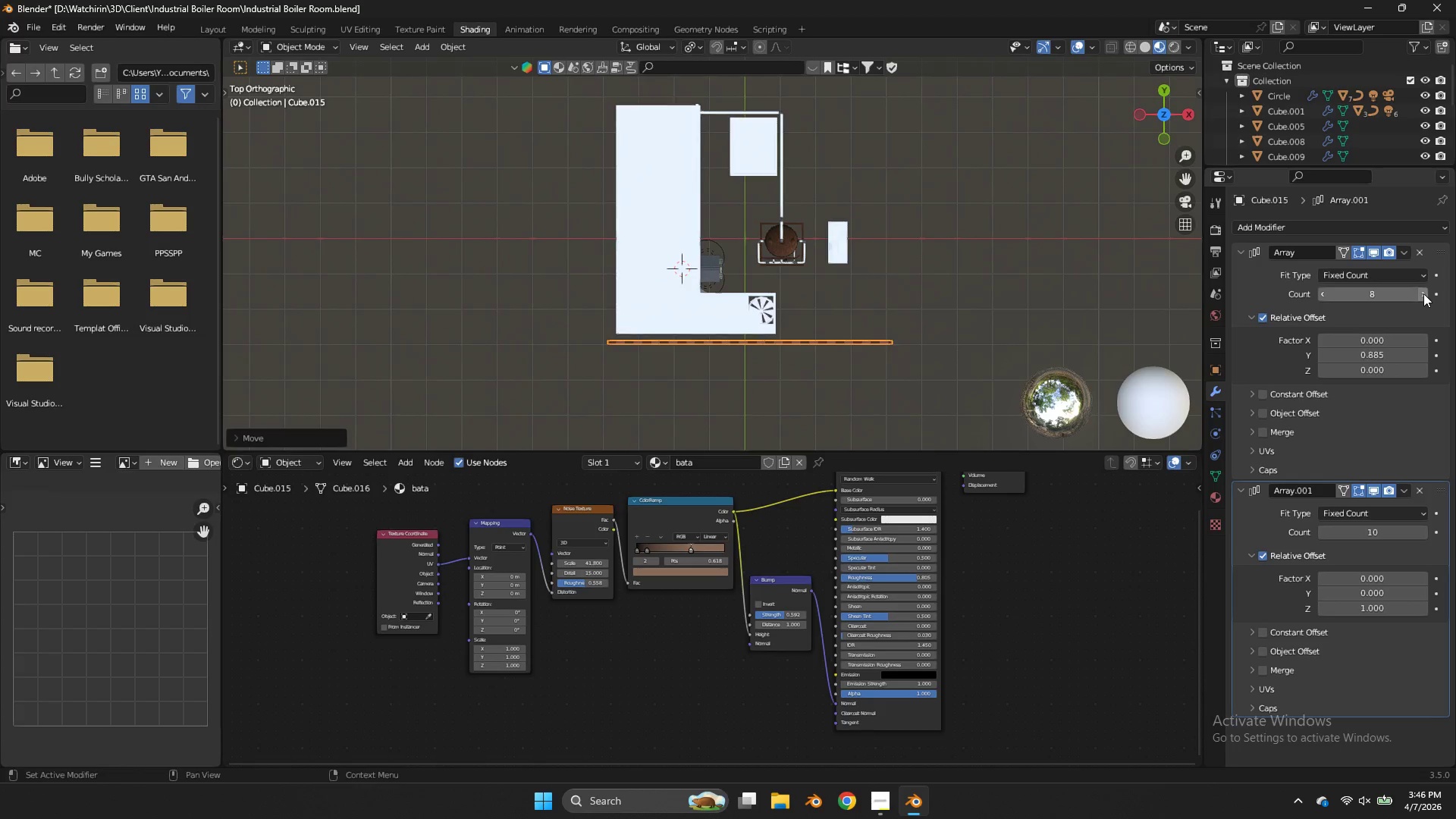 
left_click([1423, 293])
 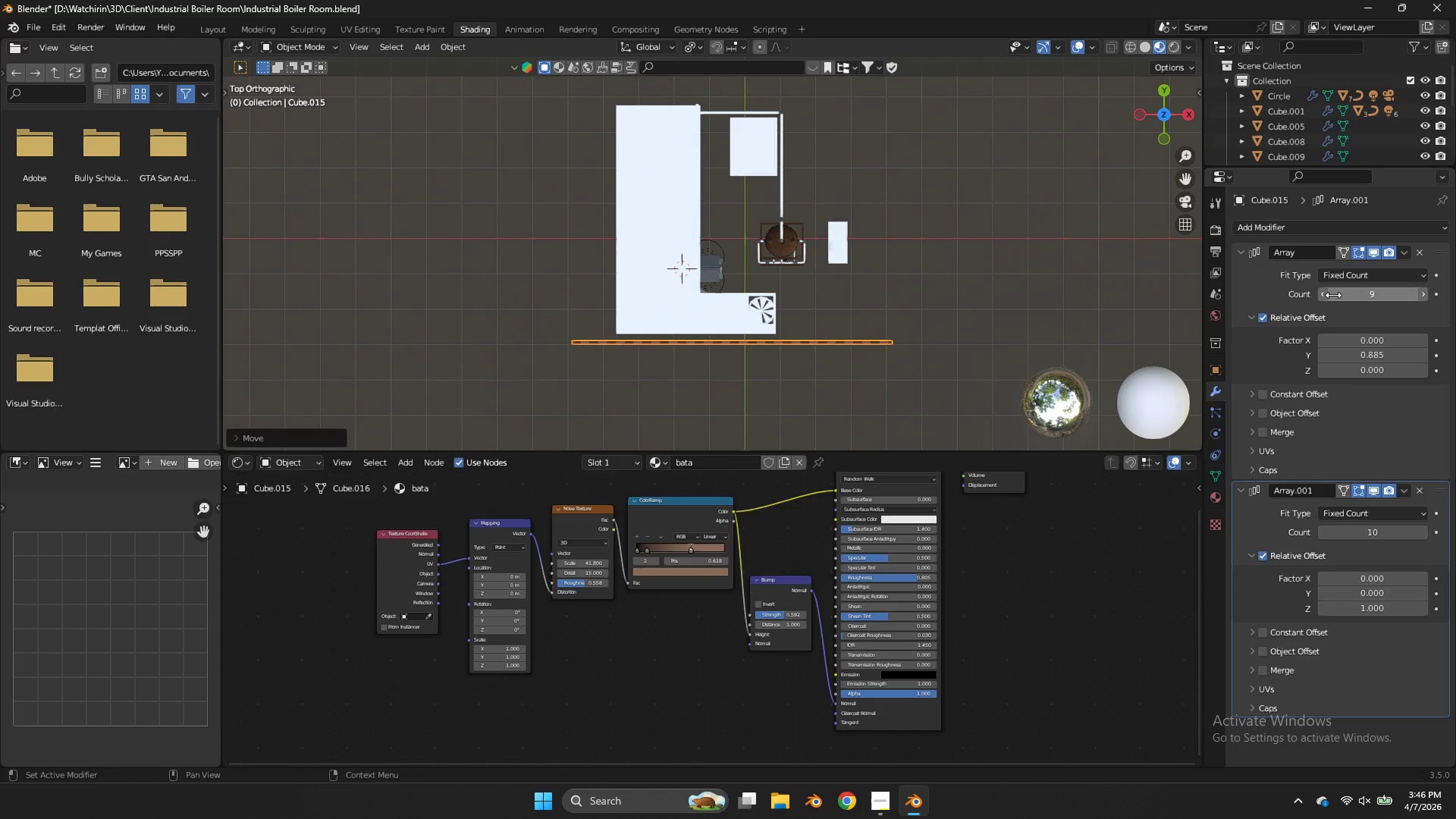 
left_click([1325, 295])
 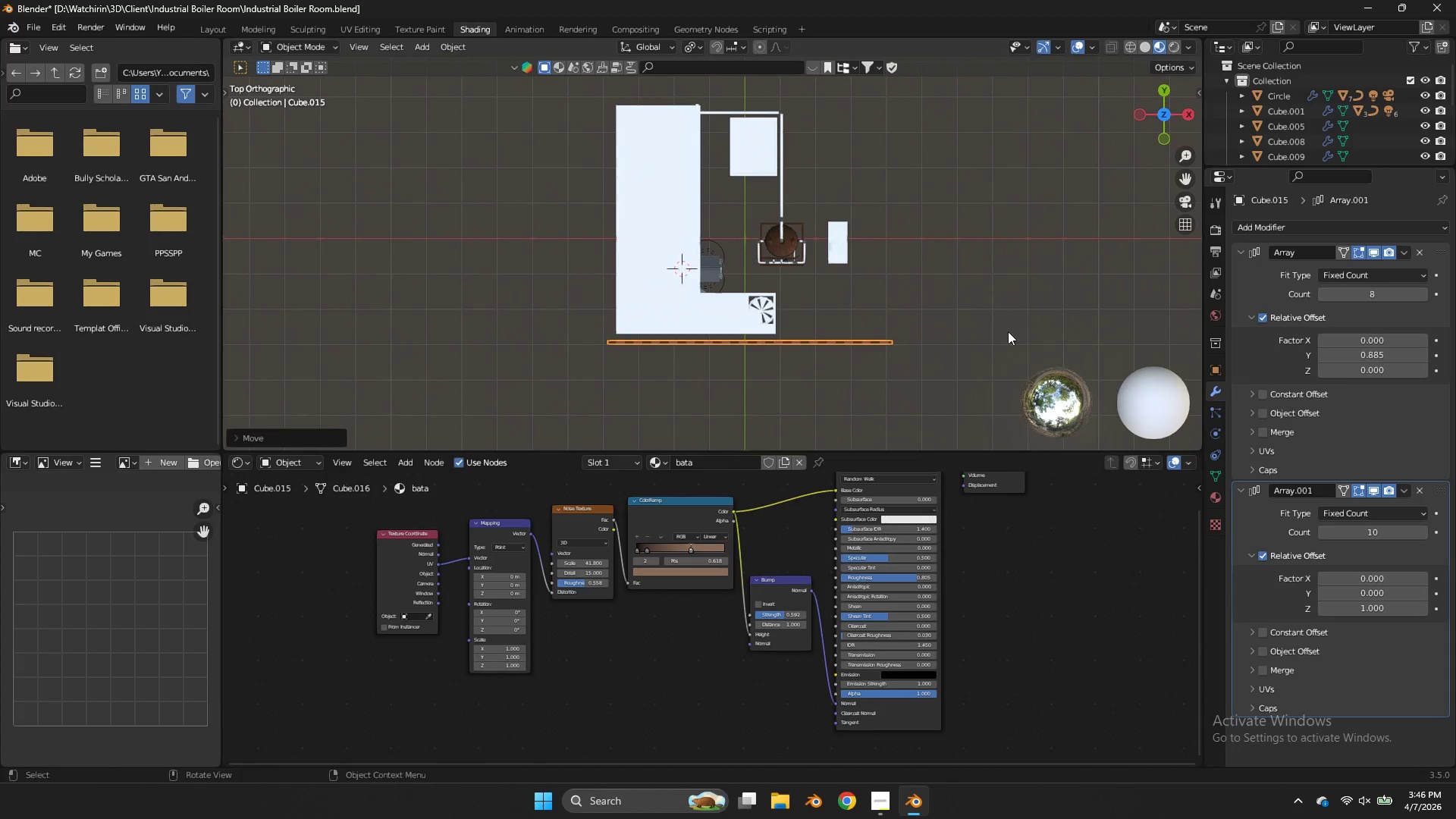 
key(Shift+ShiftLeft)
 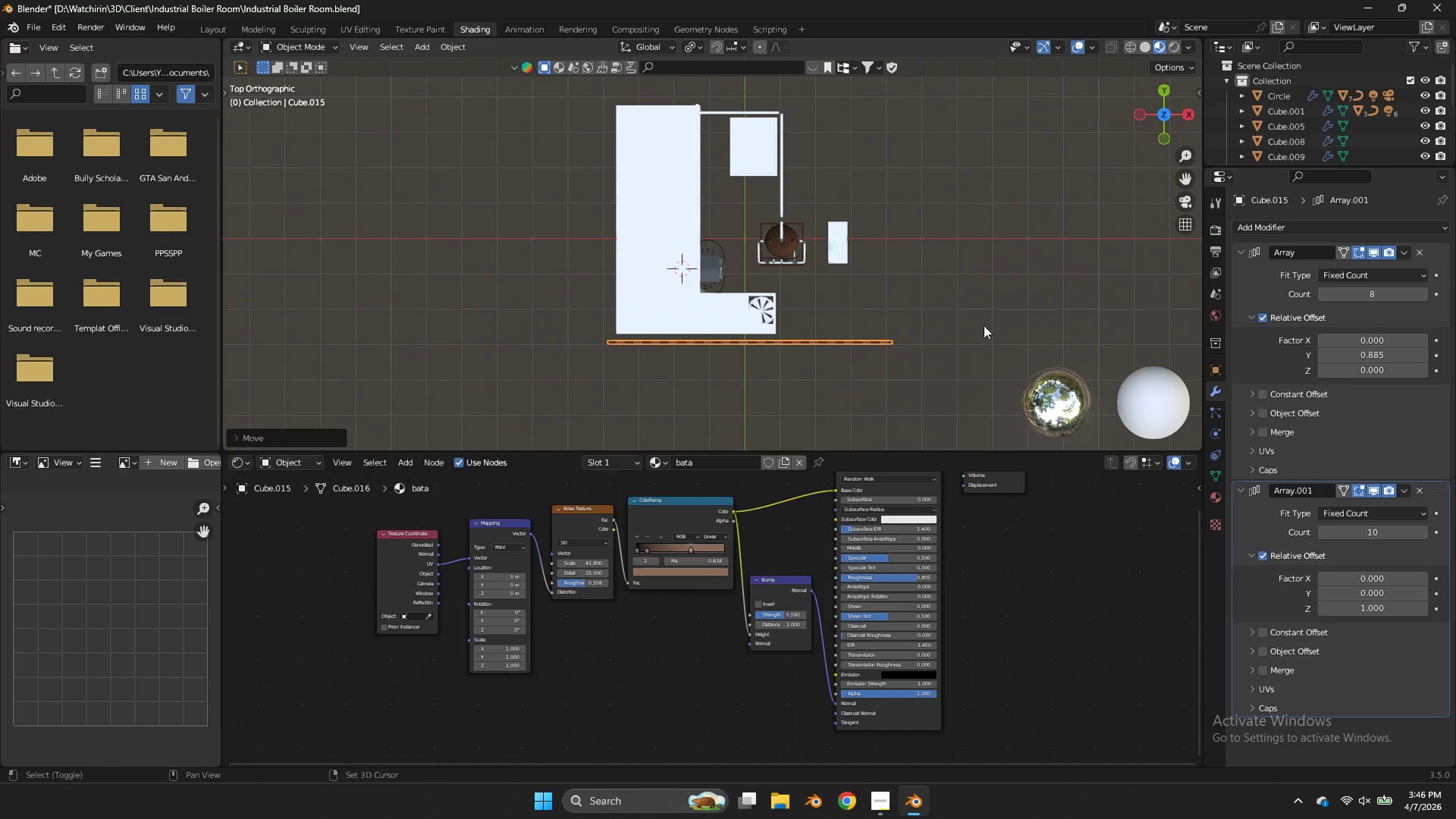 
key(Shift+D)
 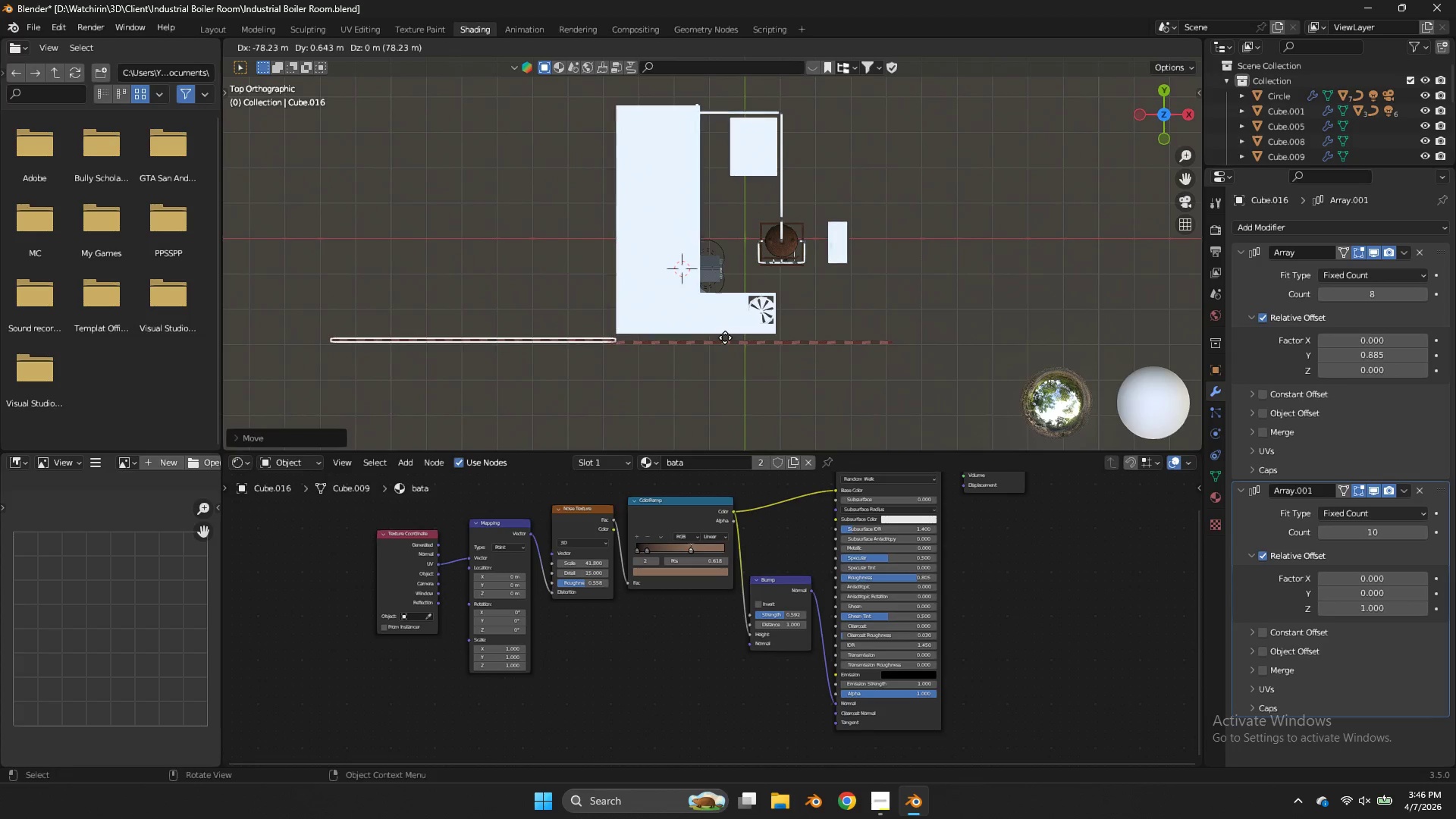 
left_click([724, 340])
 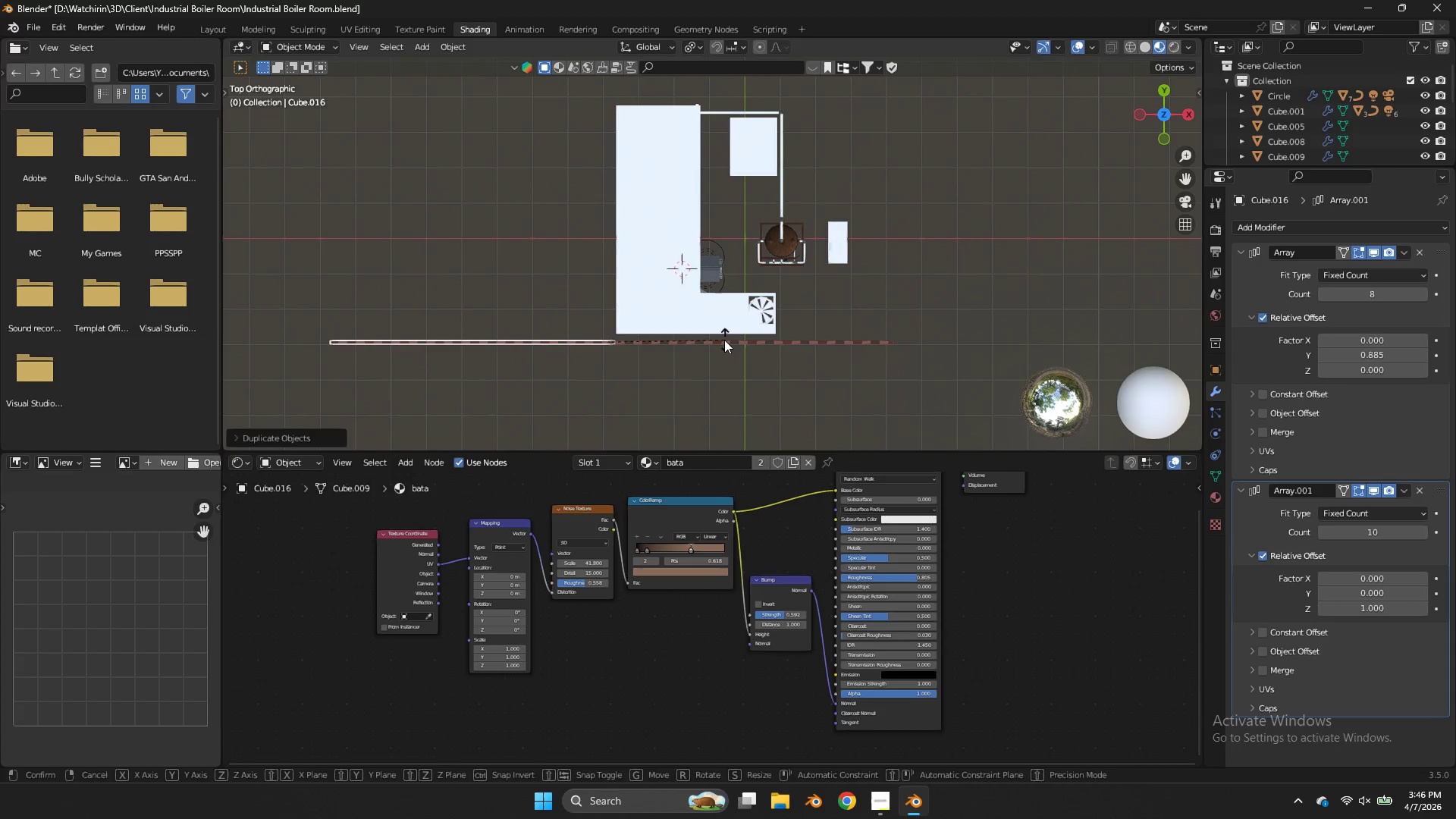 
key(R)
 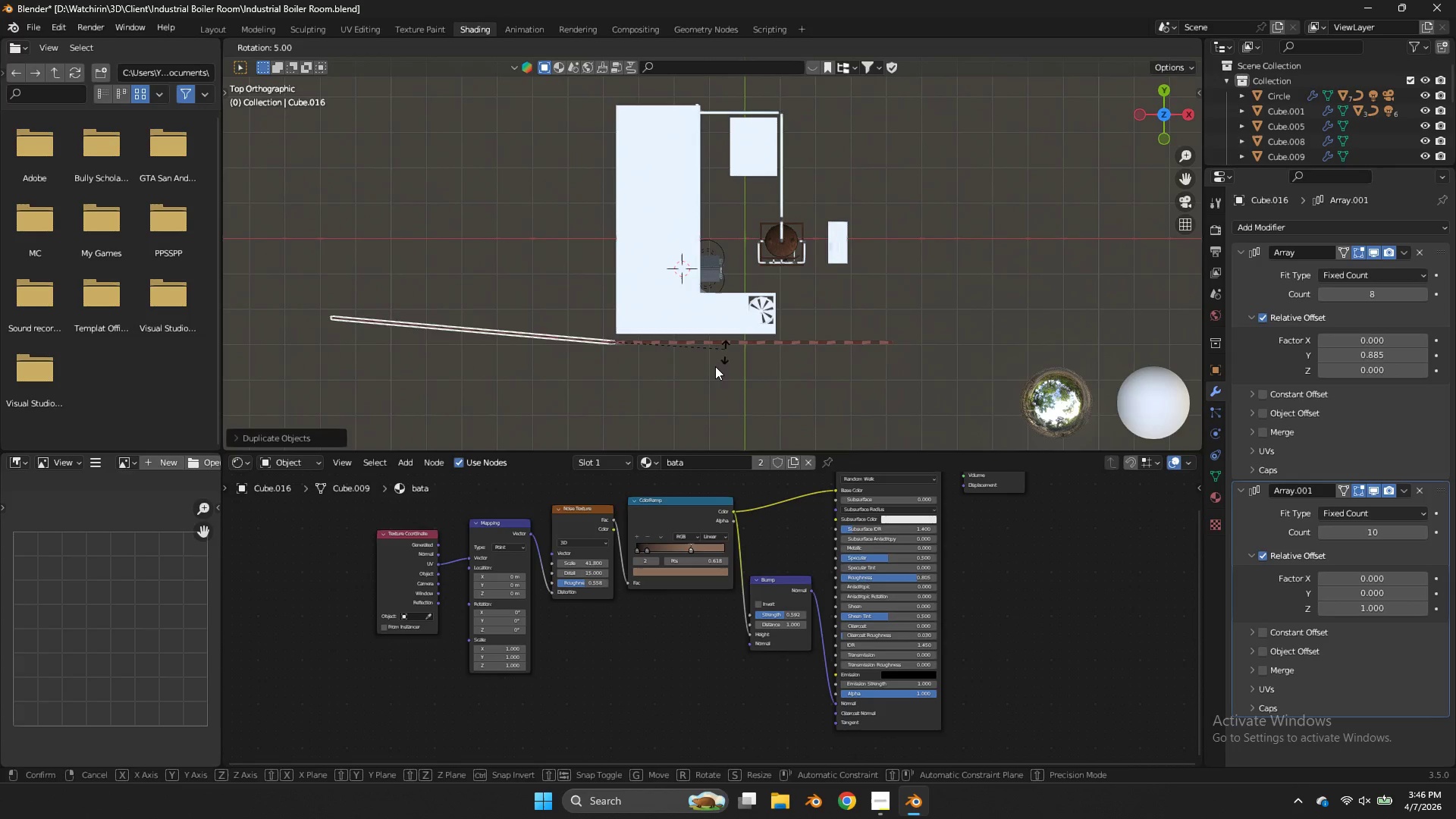 
hold_key(key=ControlLeft, duration=2.02)
left_click([610, 406])
 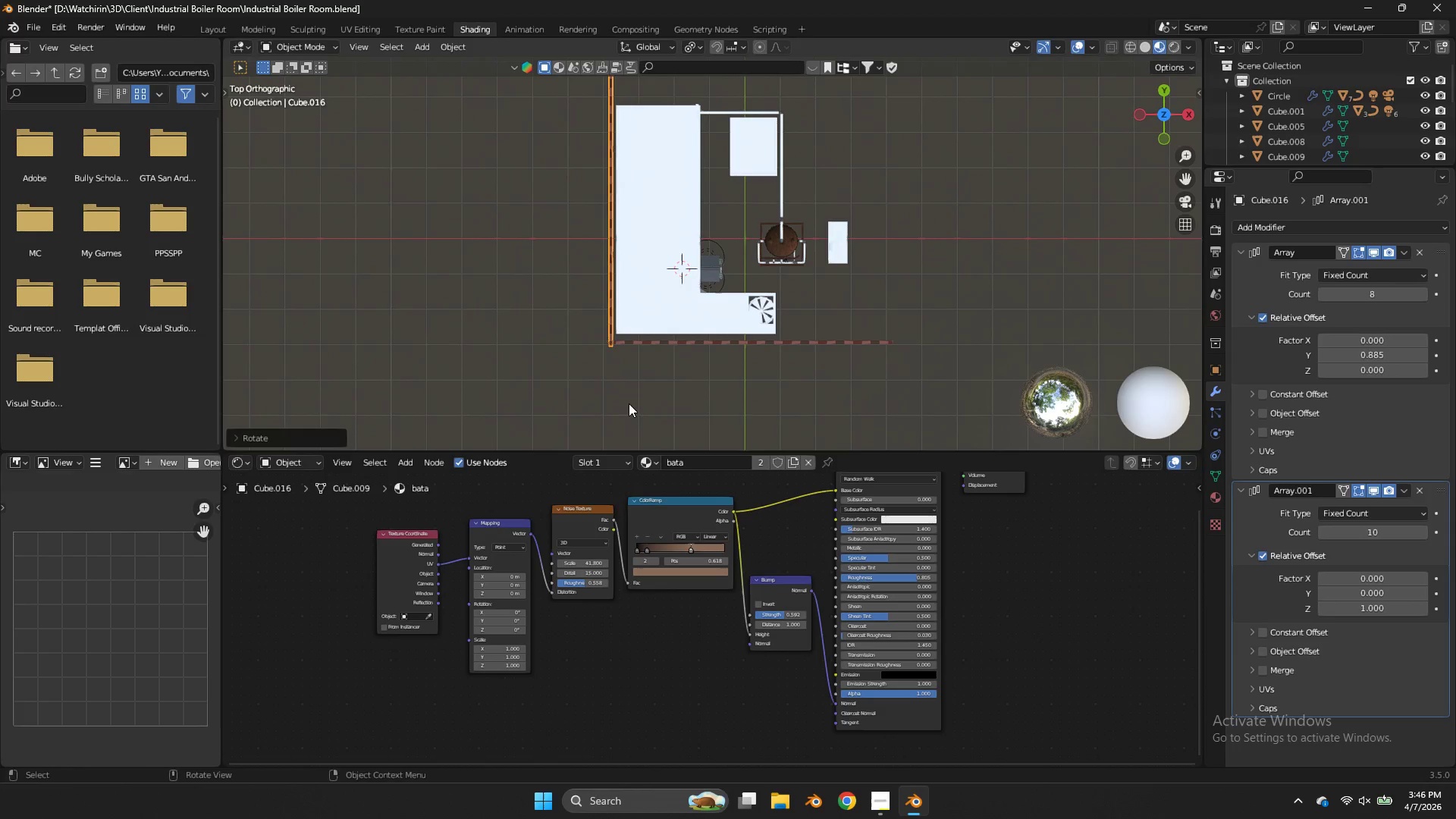 
key(G)
 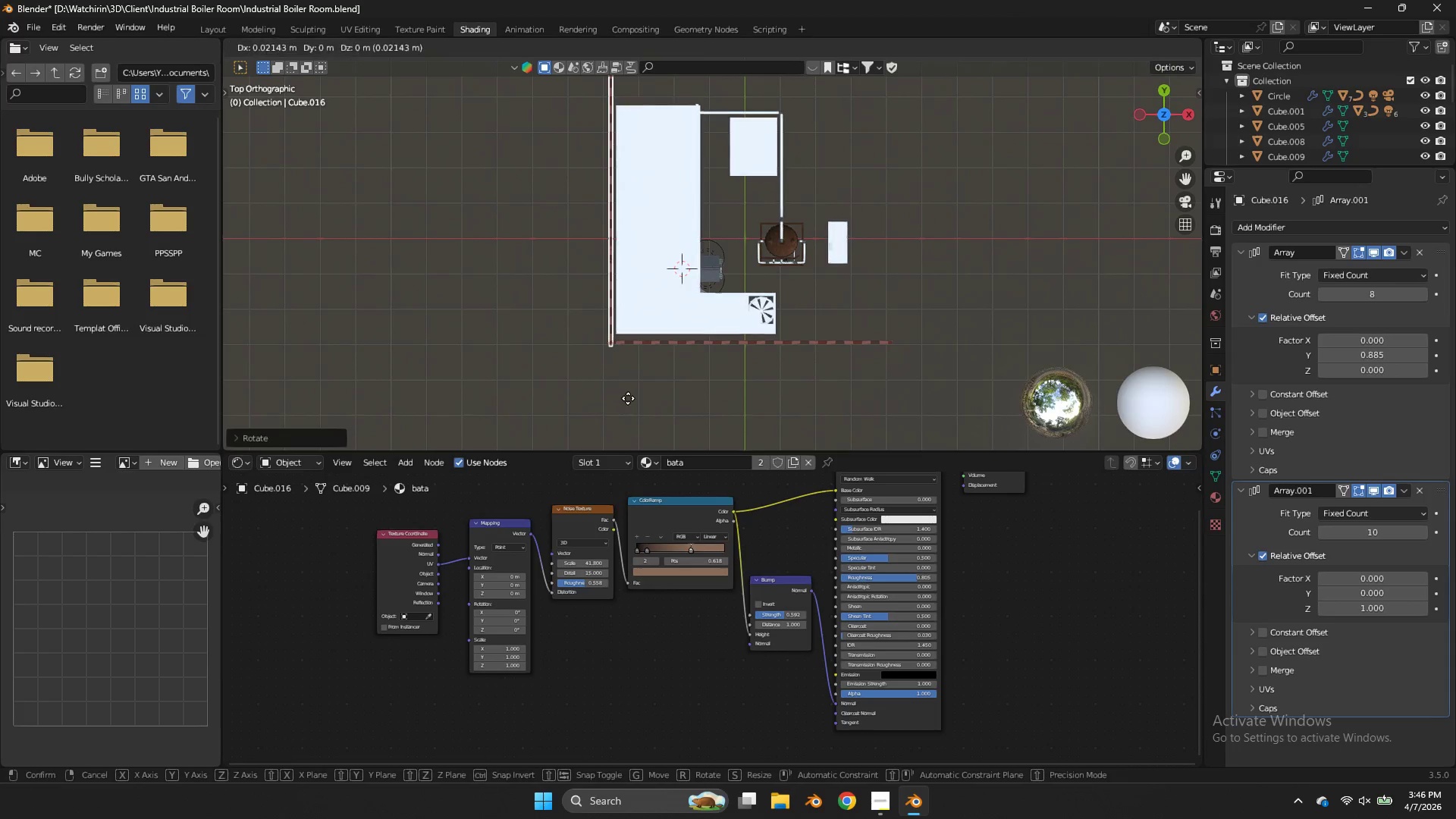 
hold_key(key=ShiftLeft, duration=1.11)
 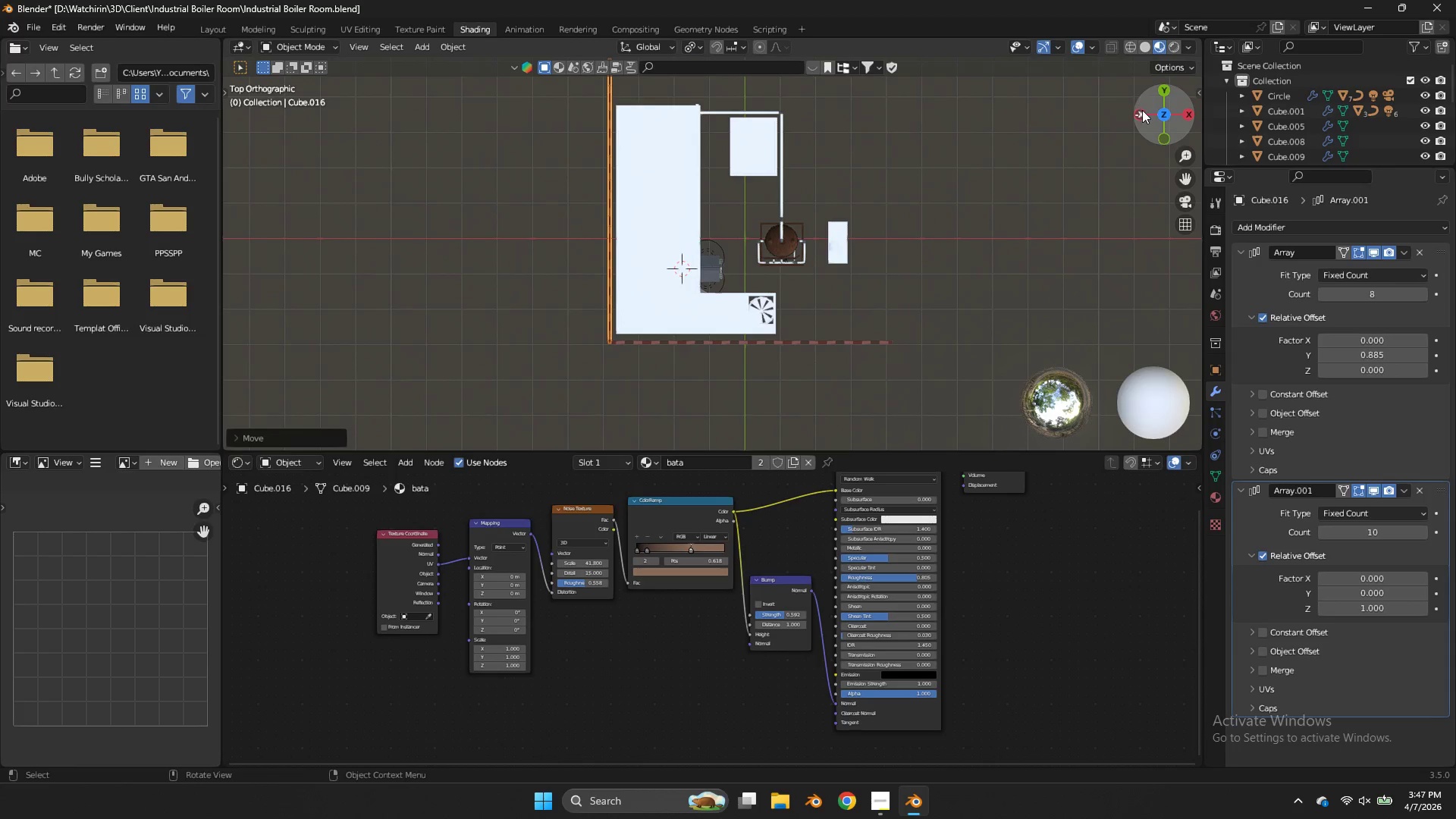 
left_click([1142, 110])
 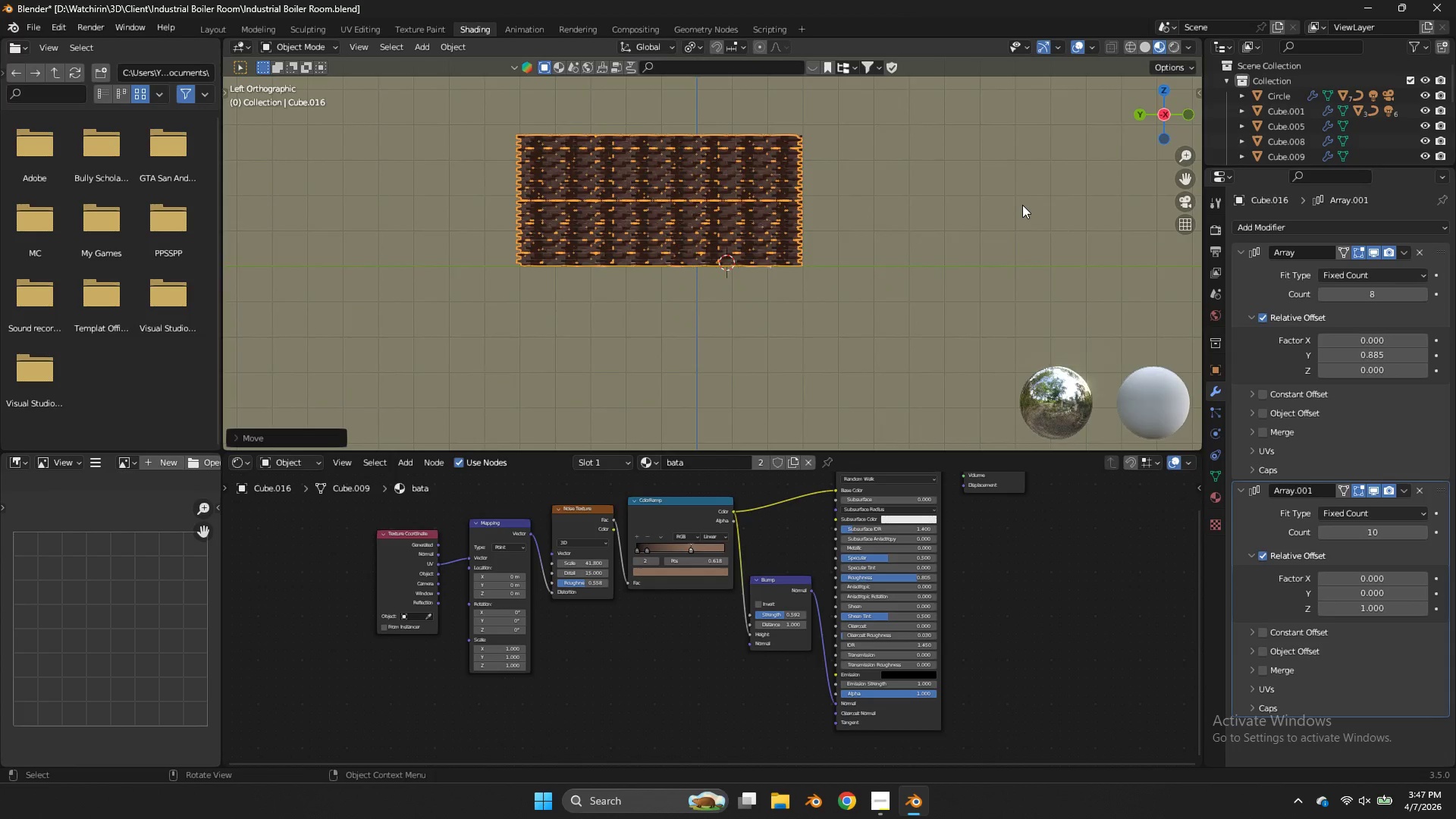 
scroll: coordinate [1022, 205], scroll_direction: up, amount: 4.0
 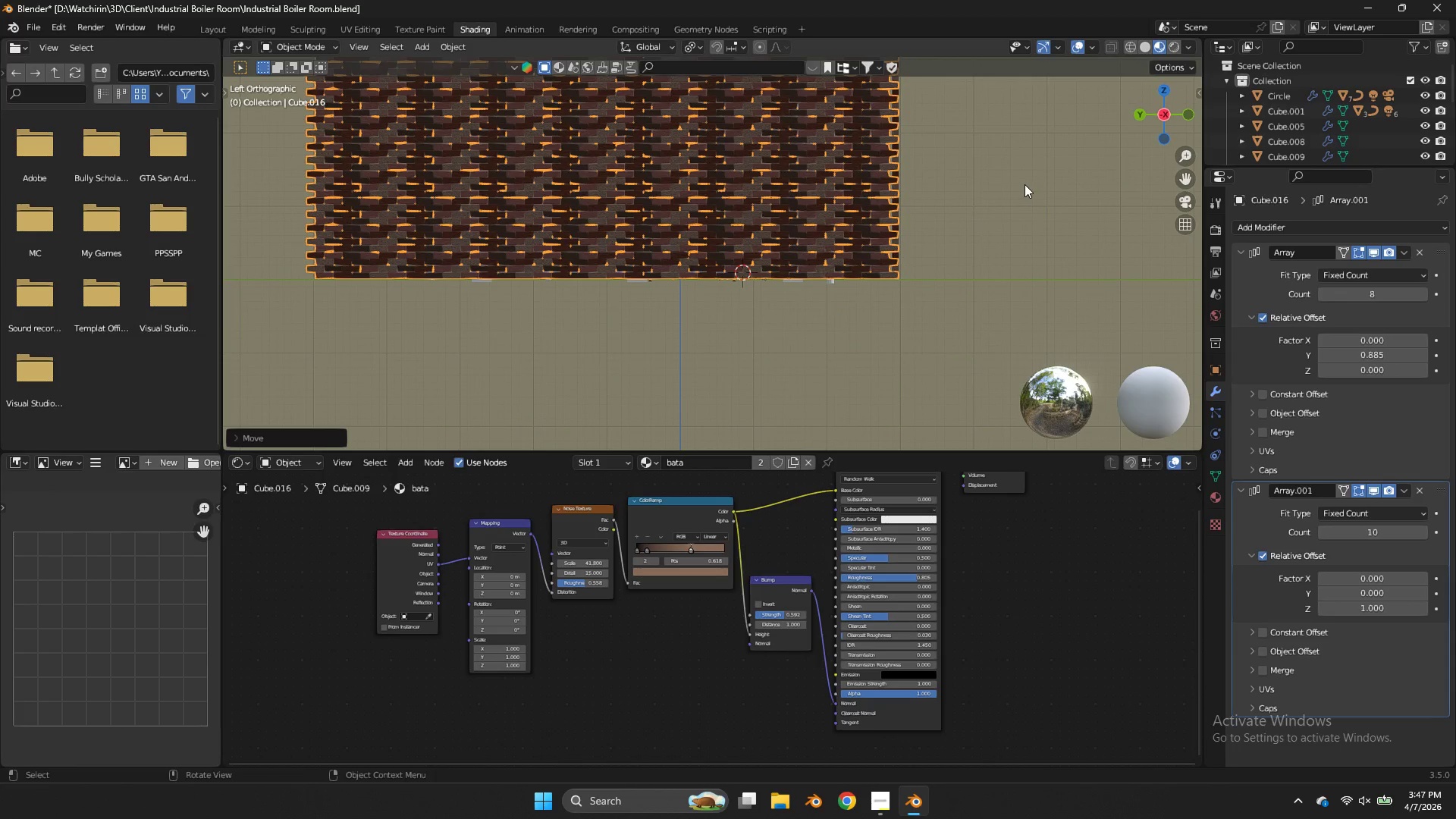 
key(G)
 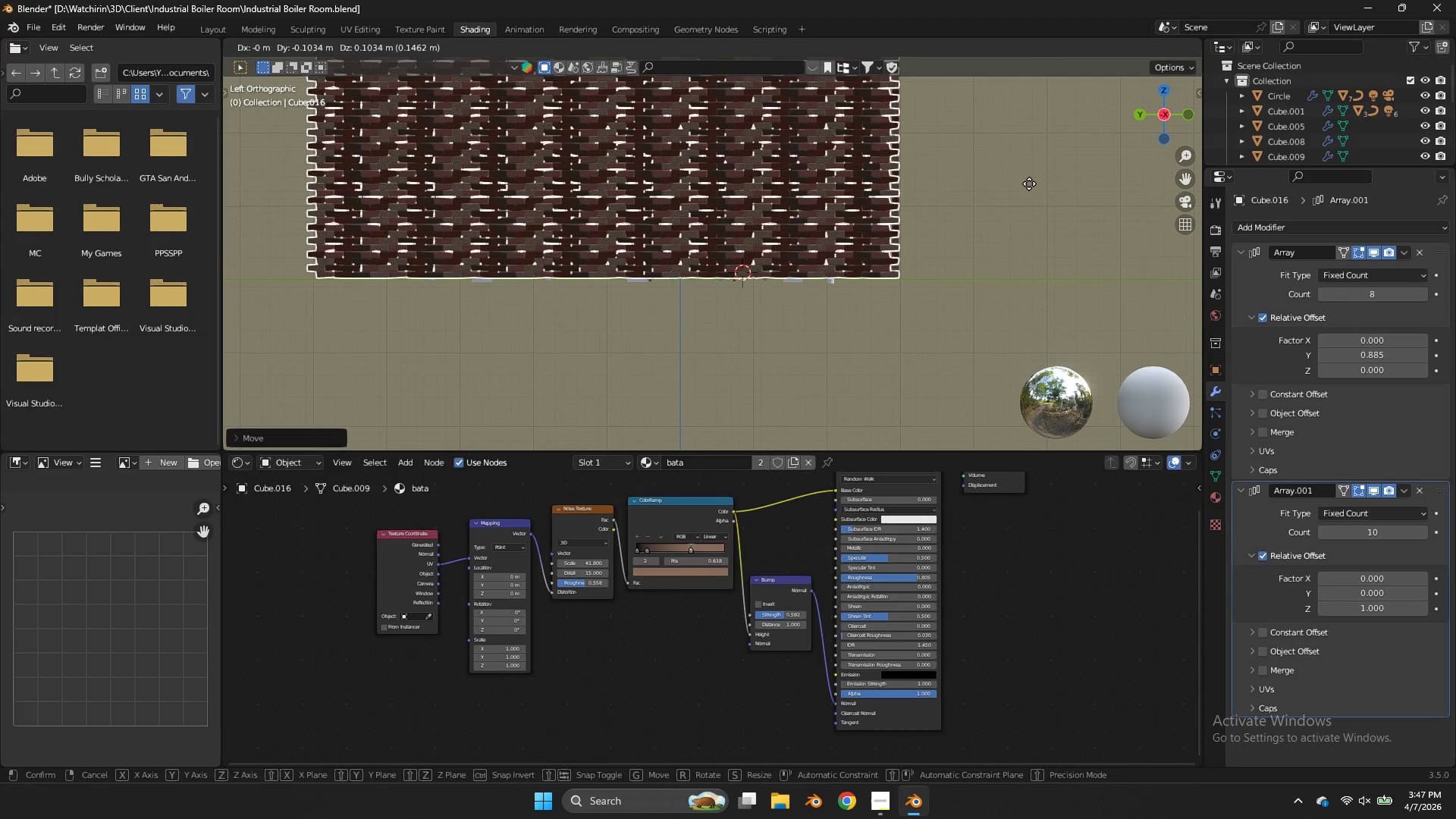 
hold_key(key=ShiftLeft, duration=1.06)
left_click([1033, 184])
 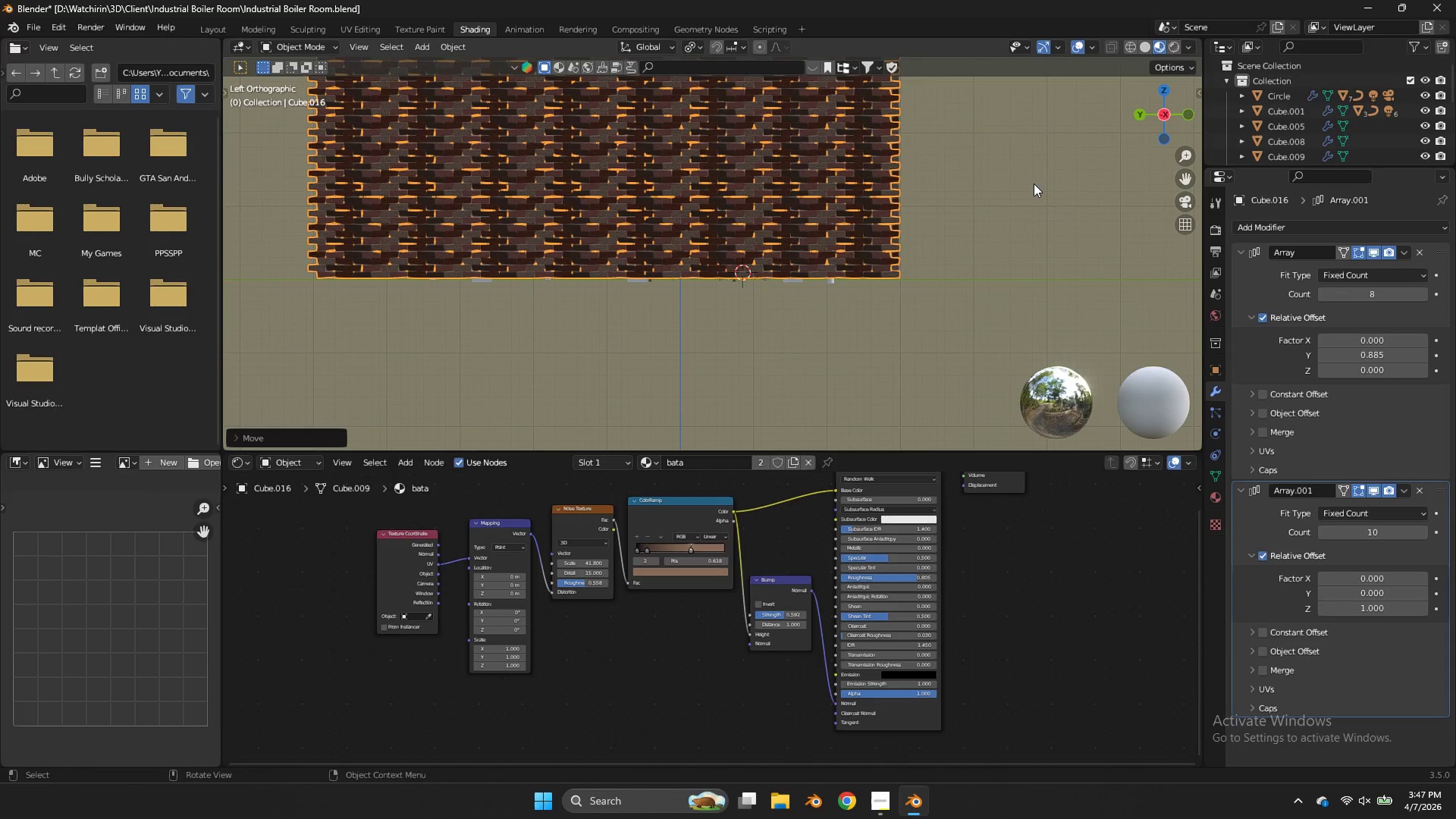 
key(Z)
 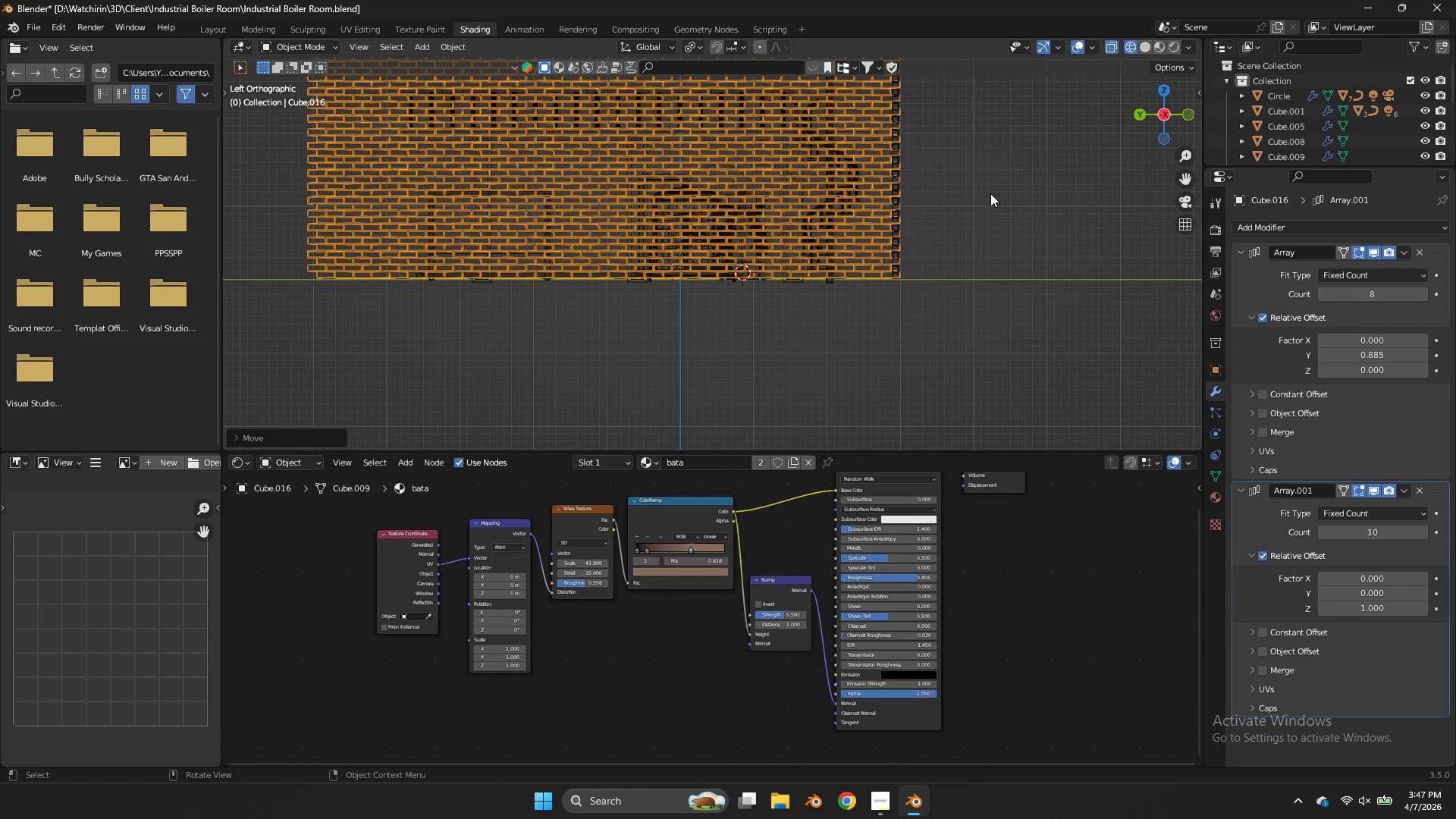 
key(Z)
 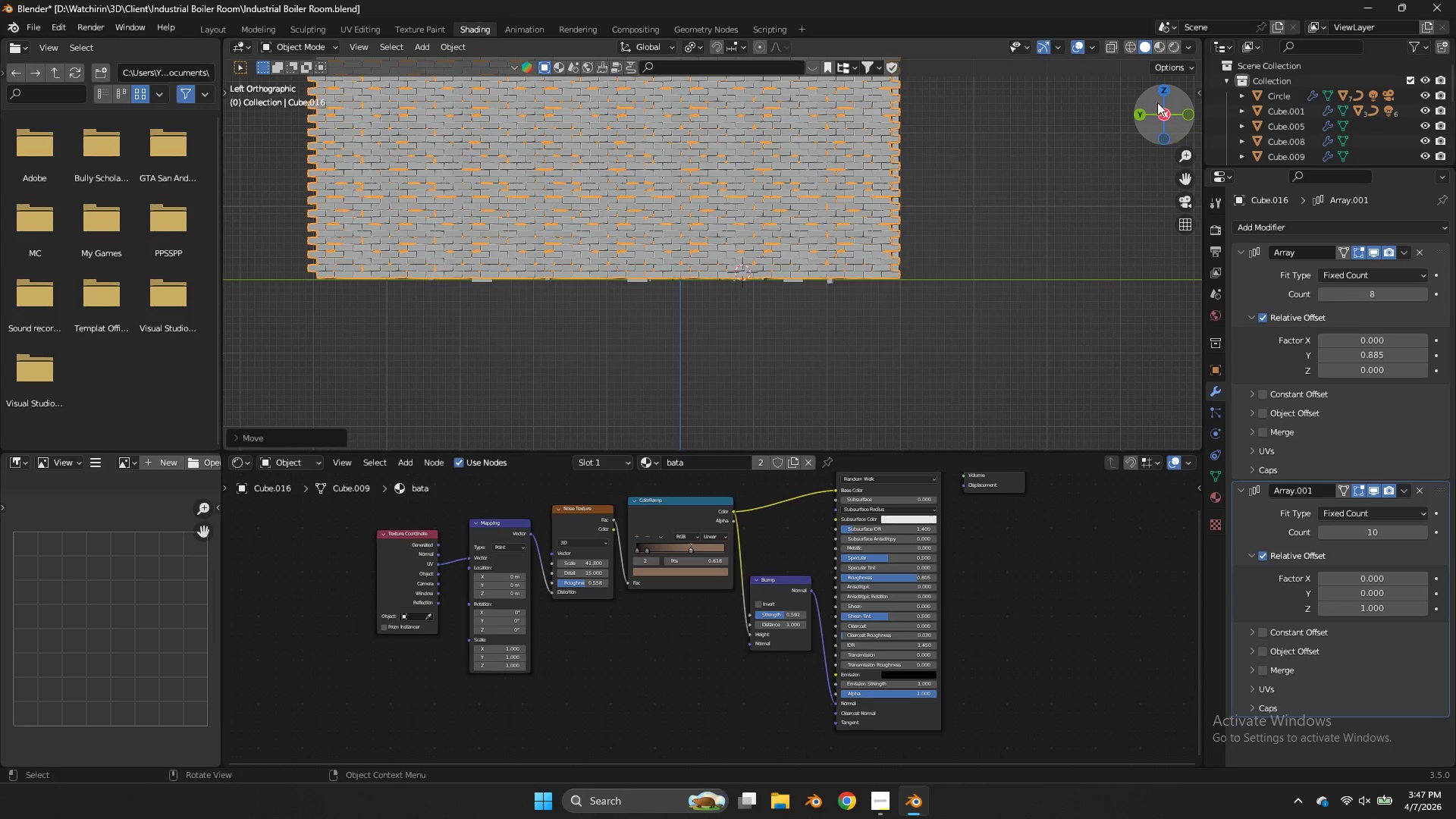 
left_click_drag(start_coordinate=[1156, 102], to_coordinate=[350, 165])
 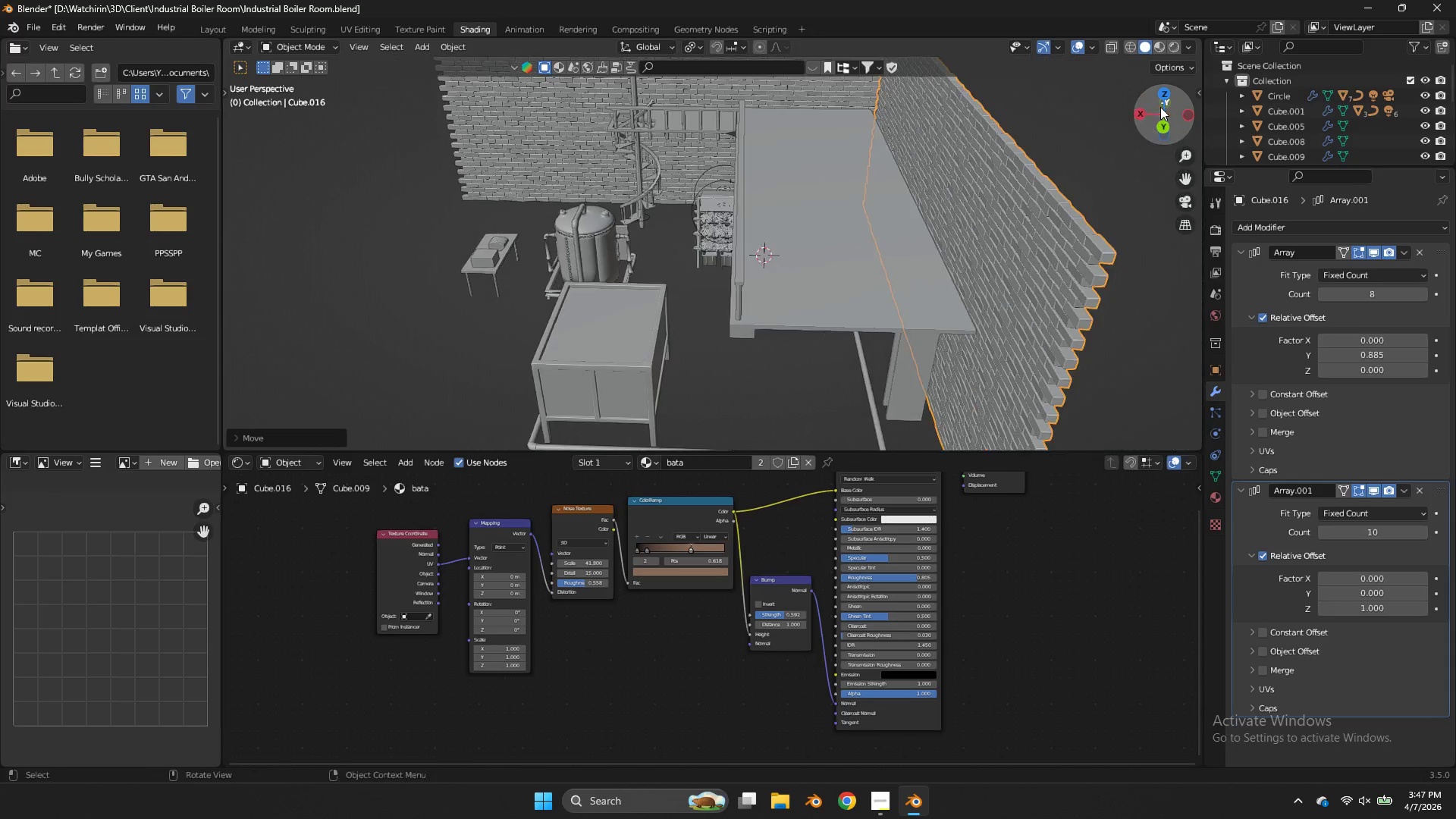 
left_click_drag(start_coordinate=[1157, 107], to_coordinate=[1133, 105])
 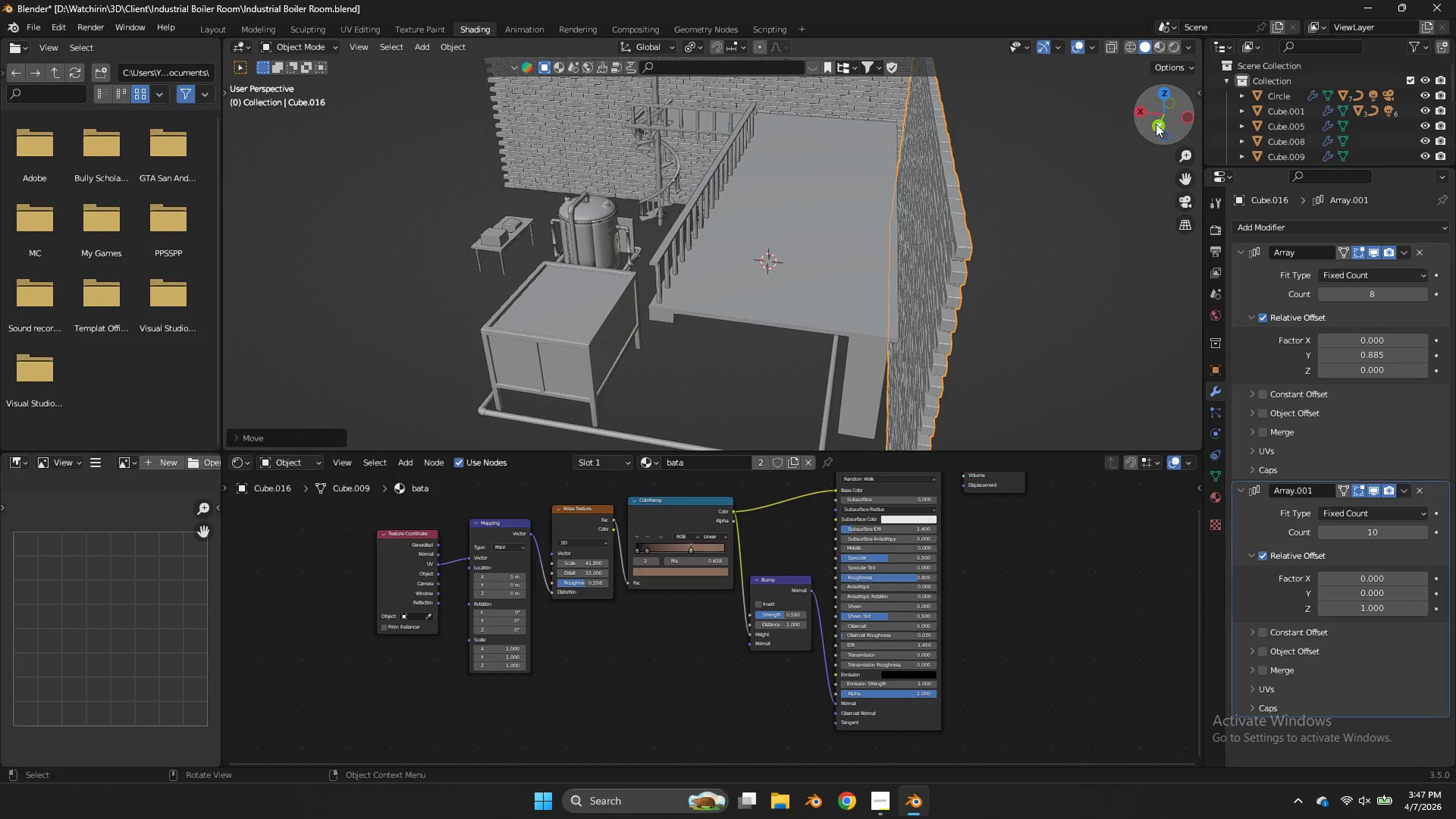 
scroll: coordinate [1160, 107], scroll_direction: down, amount: 1.0
 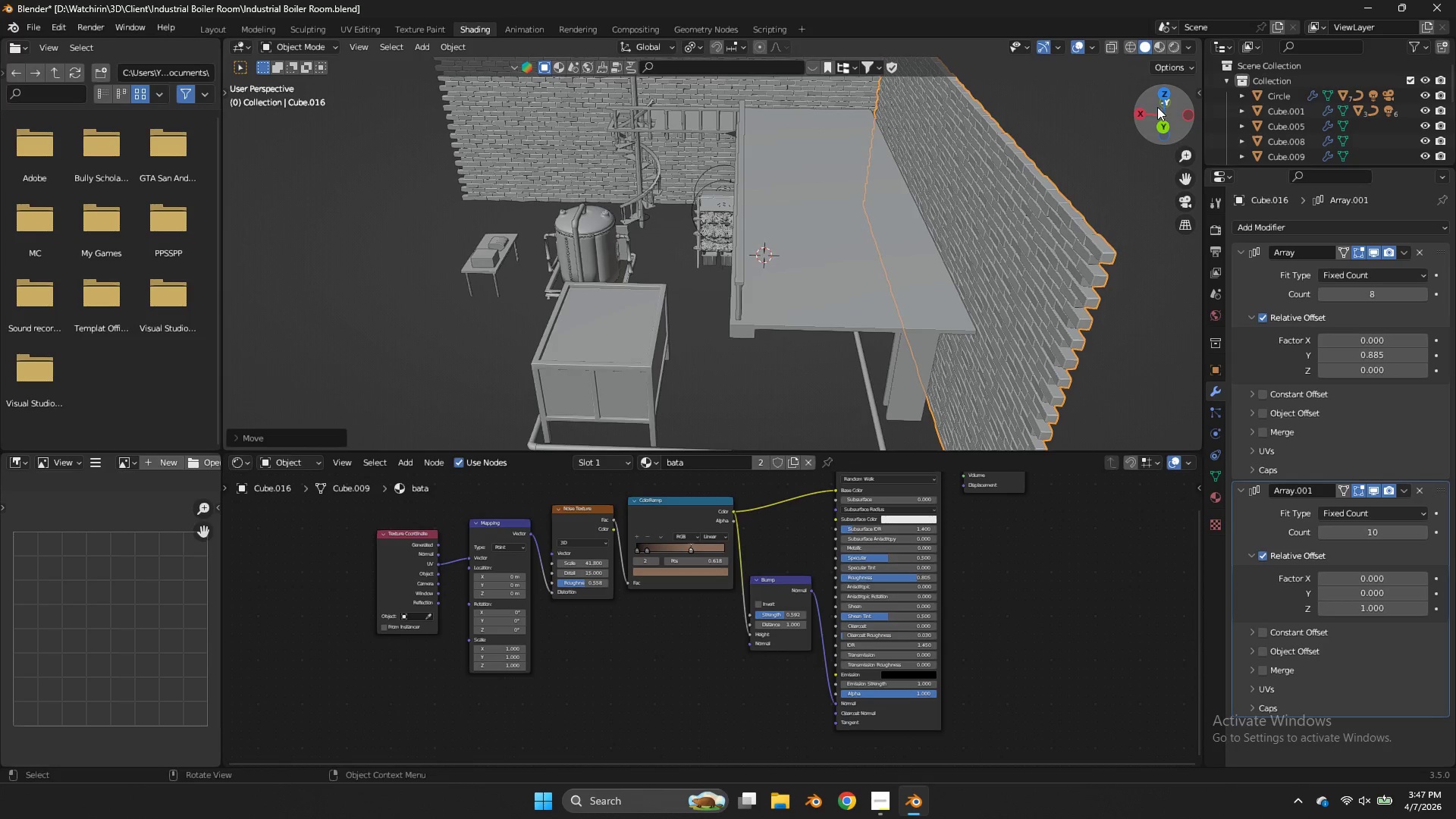 
left_click([1156, 124])
 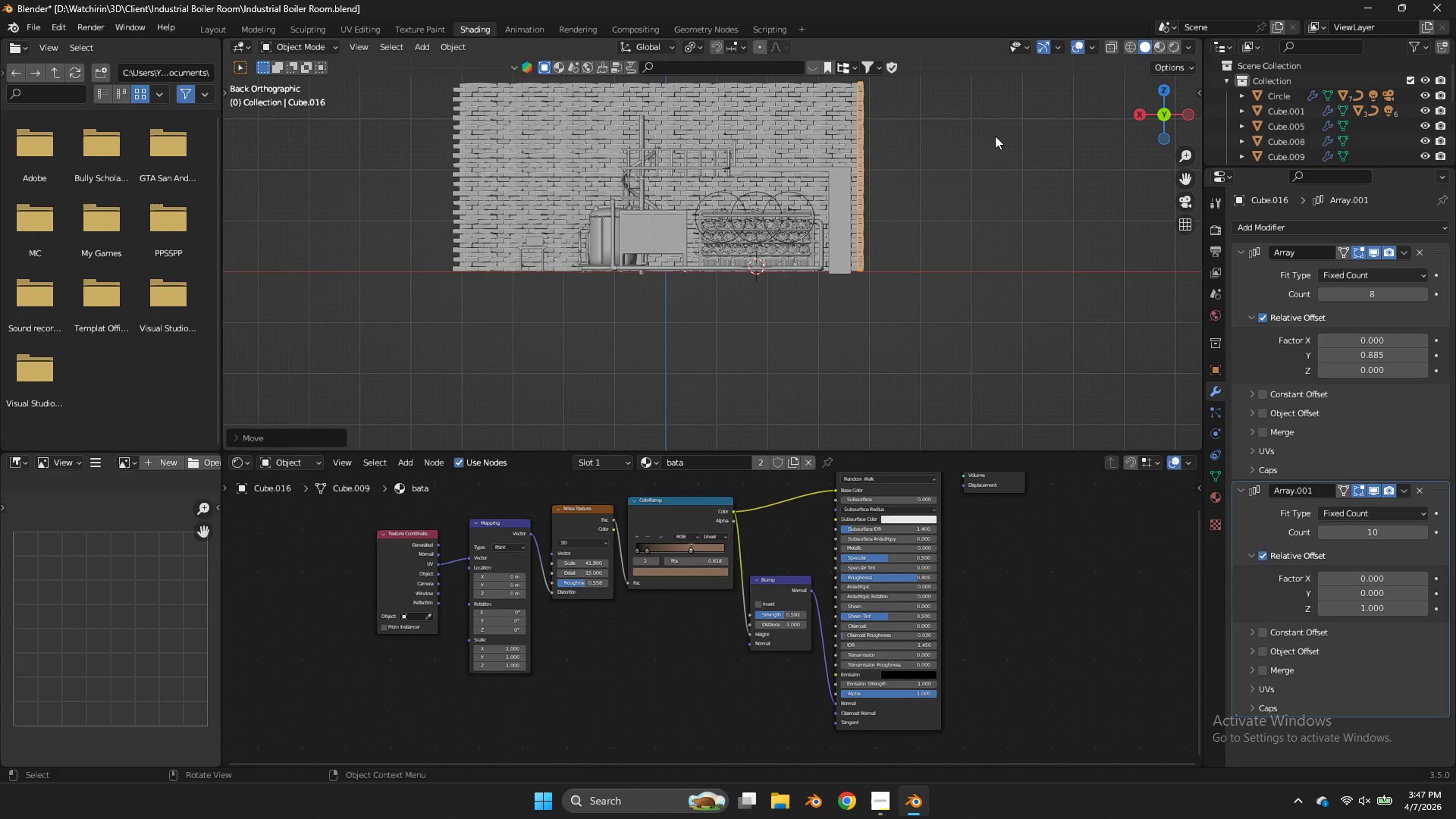 
hold_key(key=ShiftLeft, duration=0.62)
left_click([821, 128])
 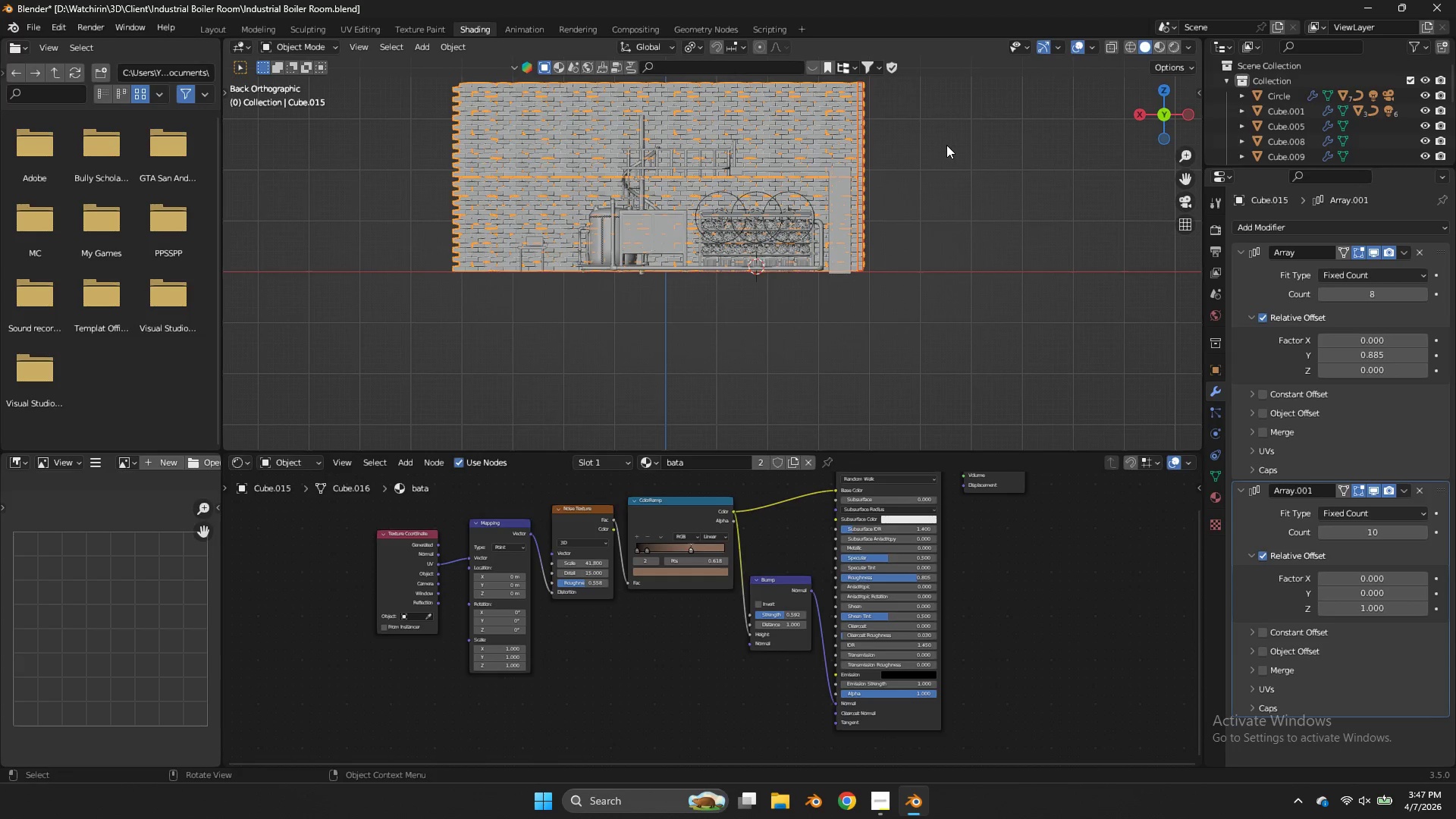 
scroll: coordinate [997, 134], scroll_direction: down, amount: 1.0
 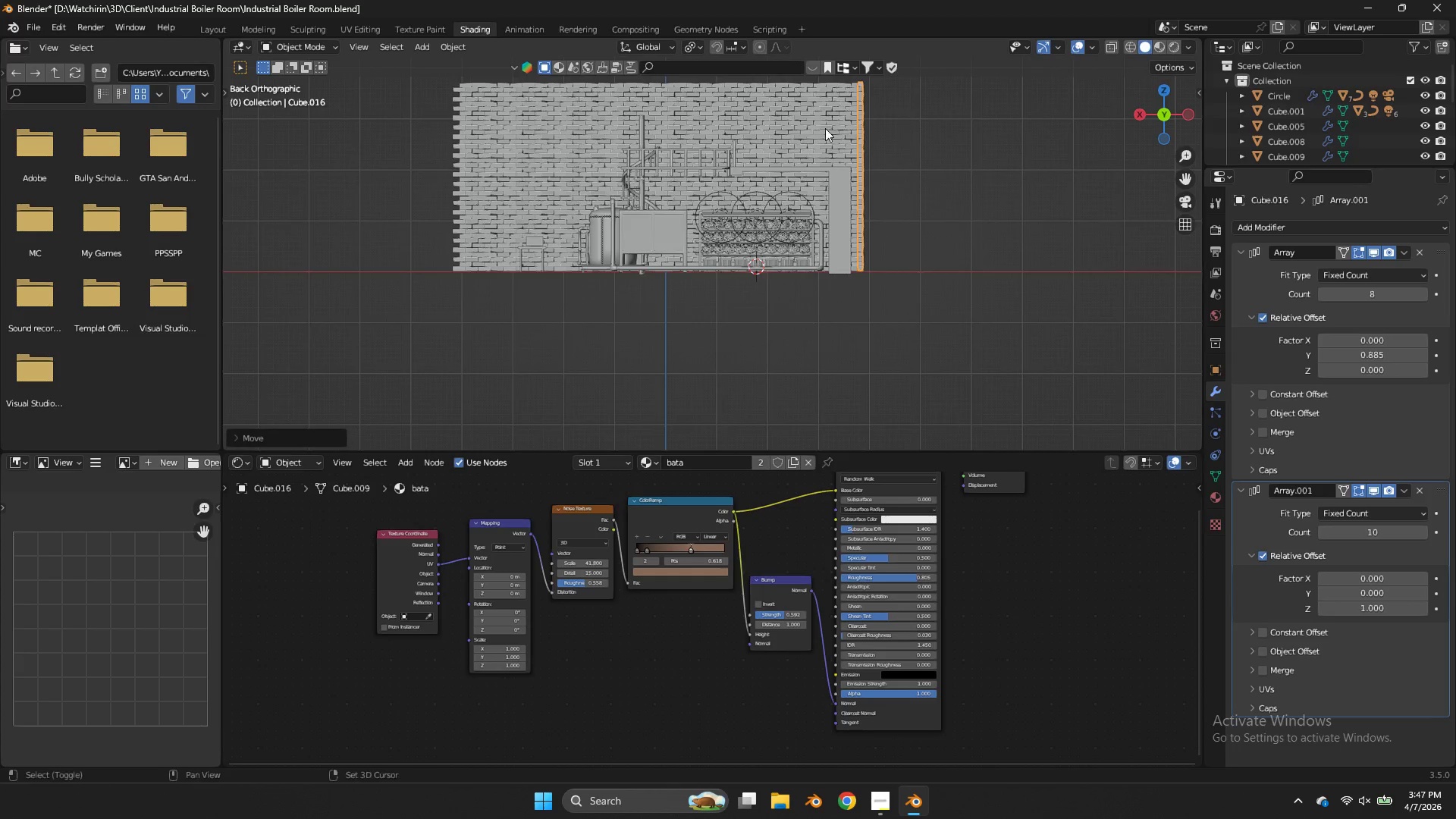 
type(gx)
 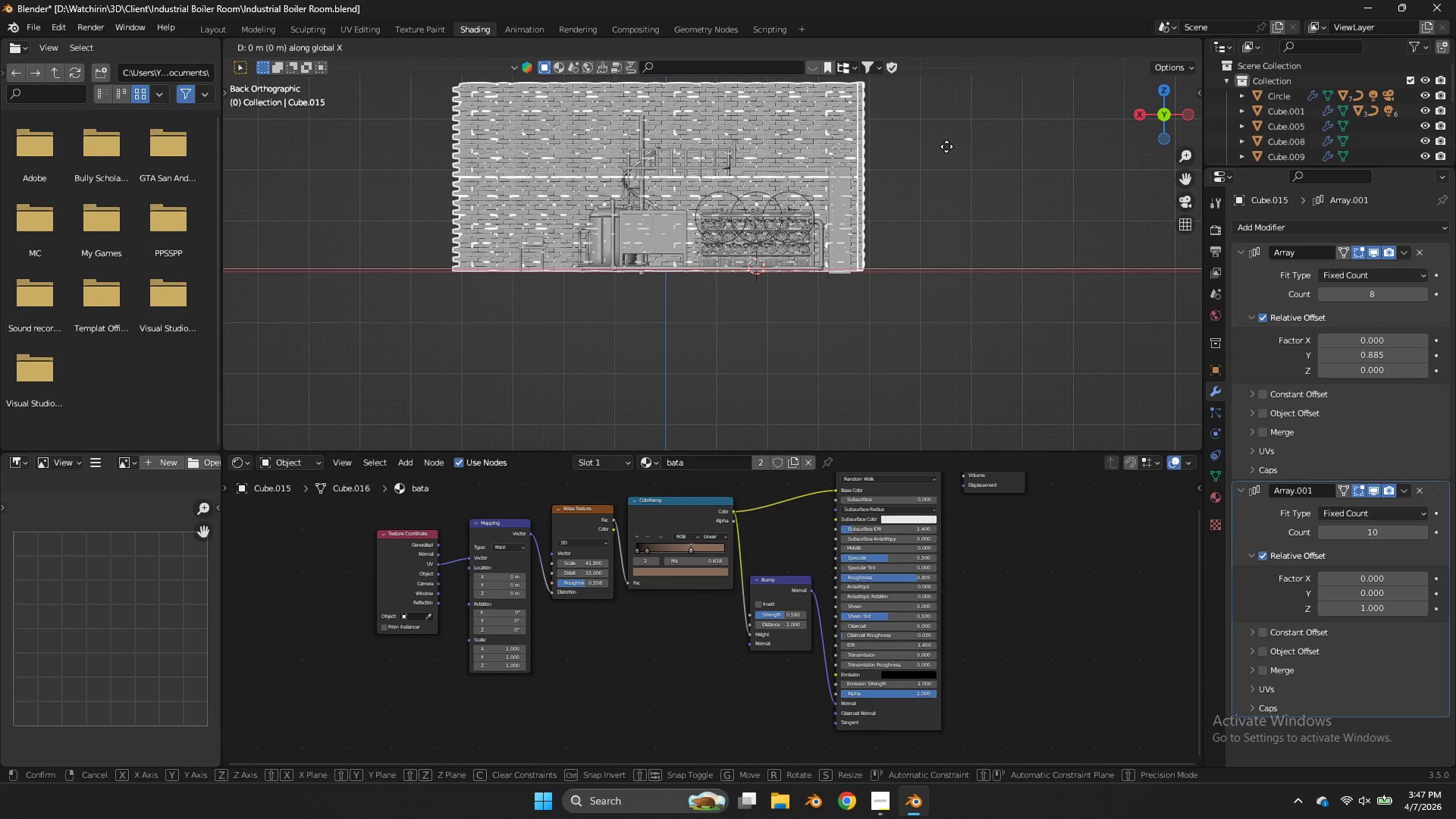 
hold_key(key=ShiftLeft, duration=1.16)
left_click([877, 146])
 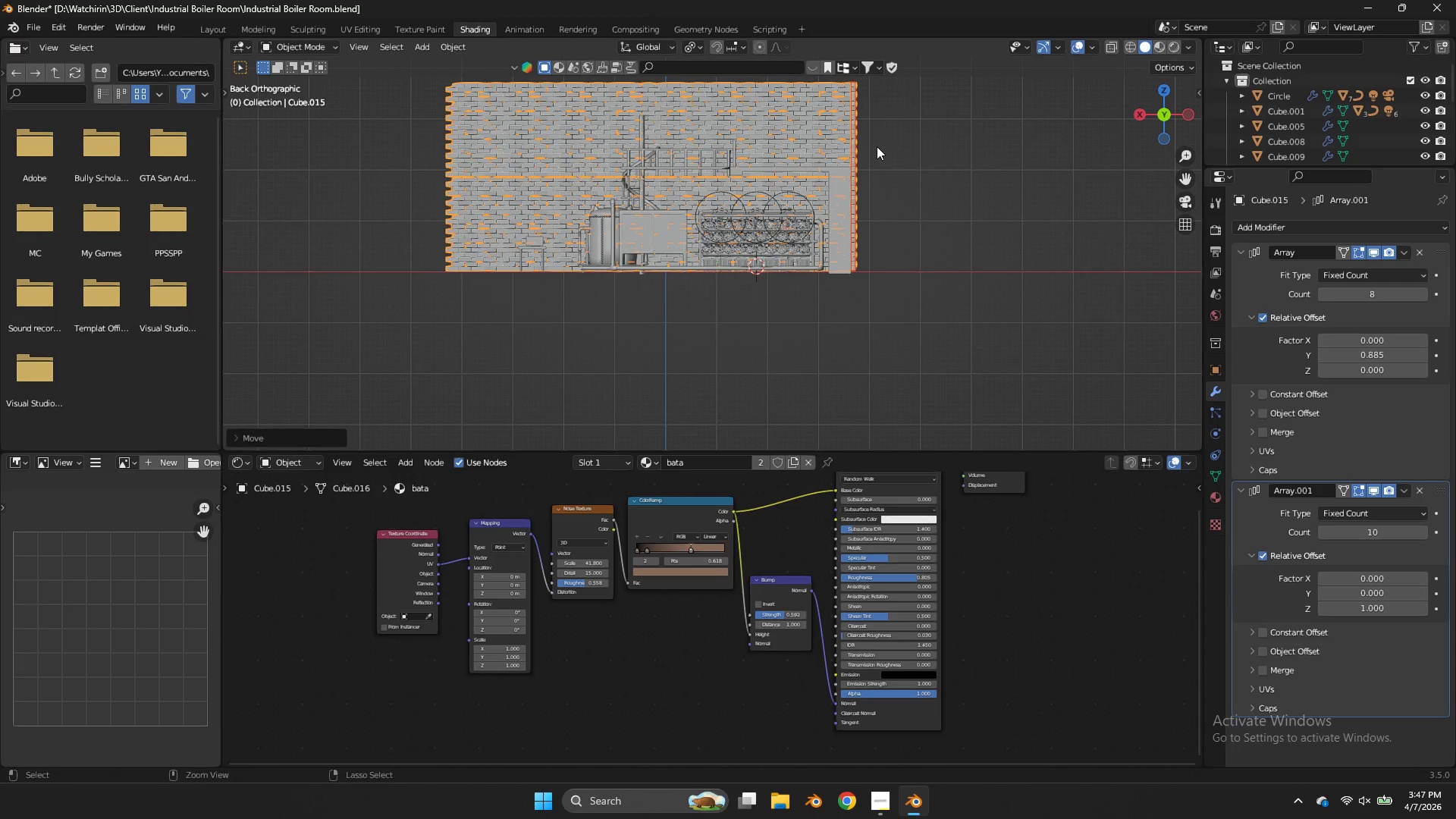 
key(Control+S)
 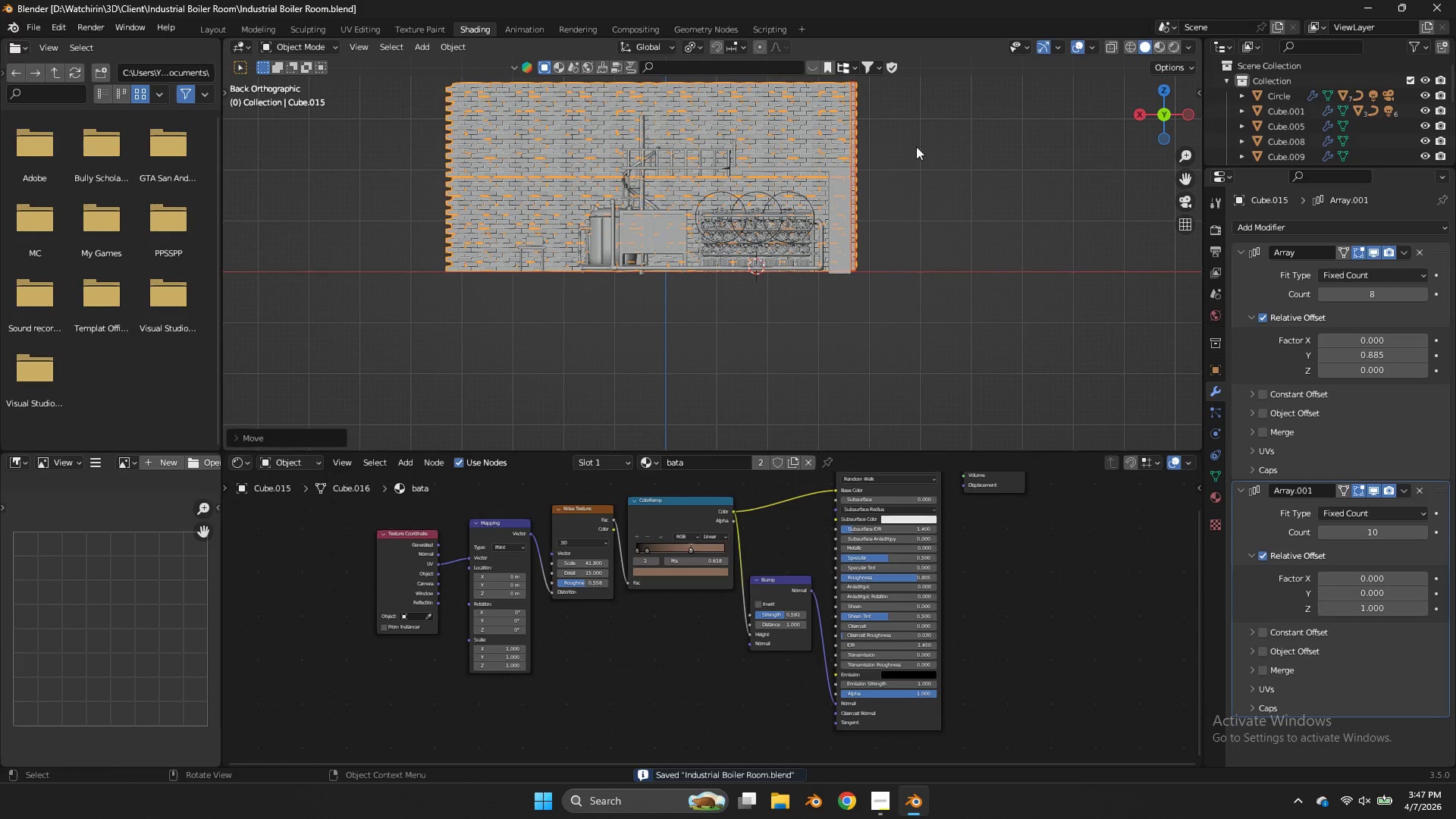 
key(Z)
 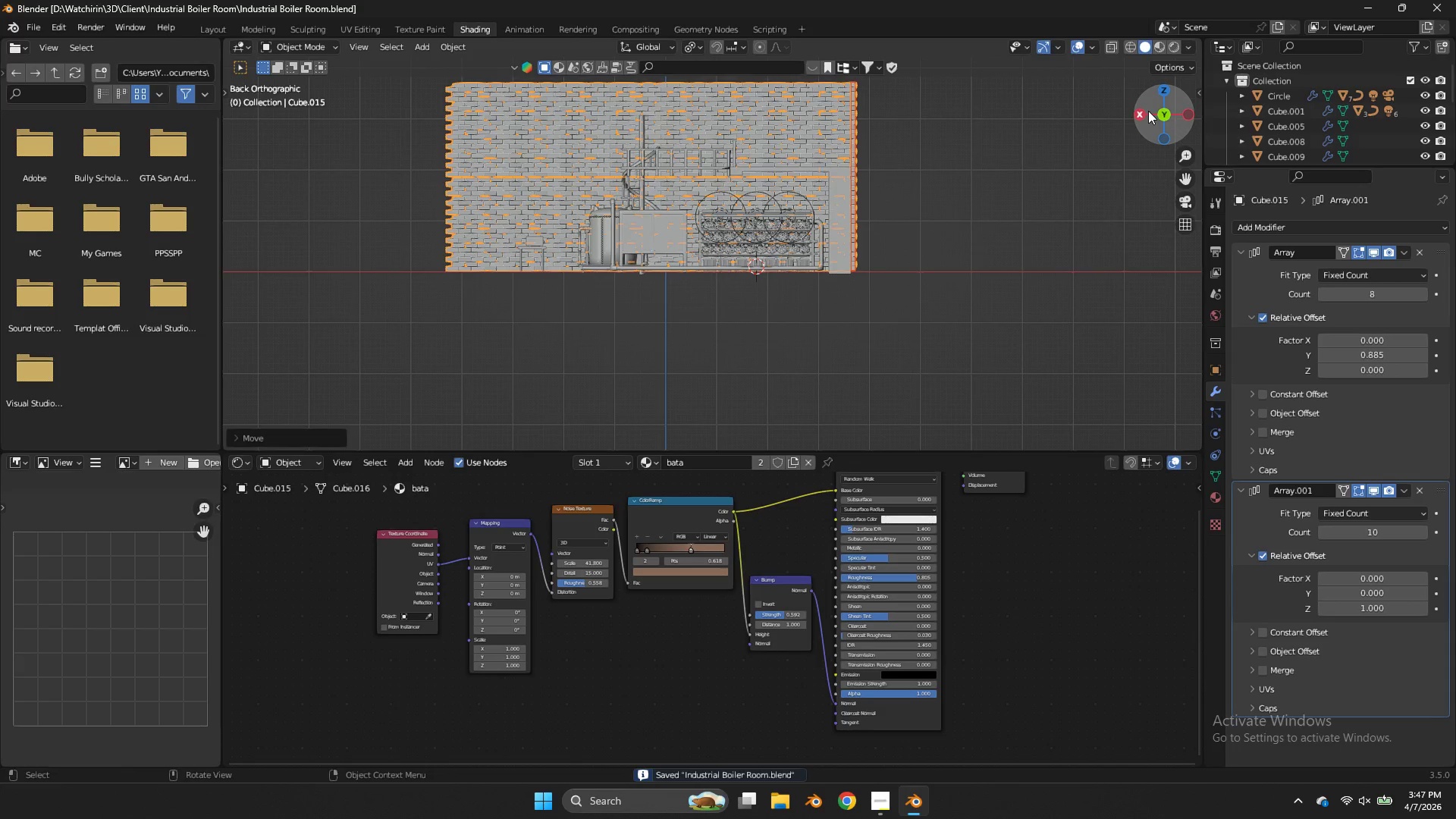 
left_click_drag(start_coordinate=[1155, 111], to_coordinate=[1197, 178])
 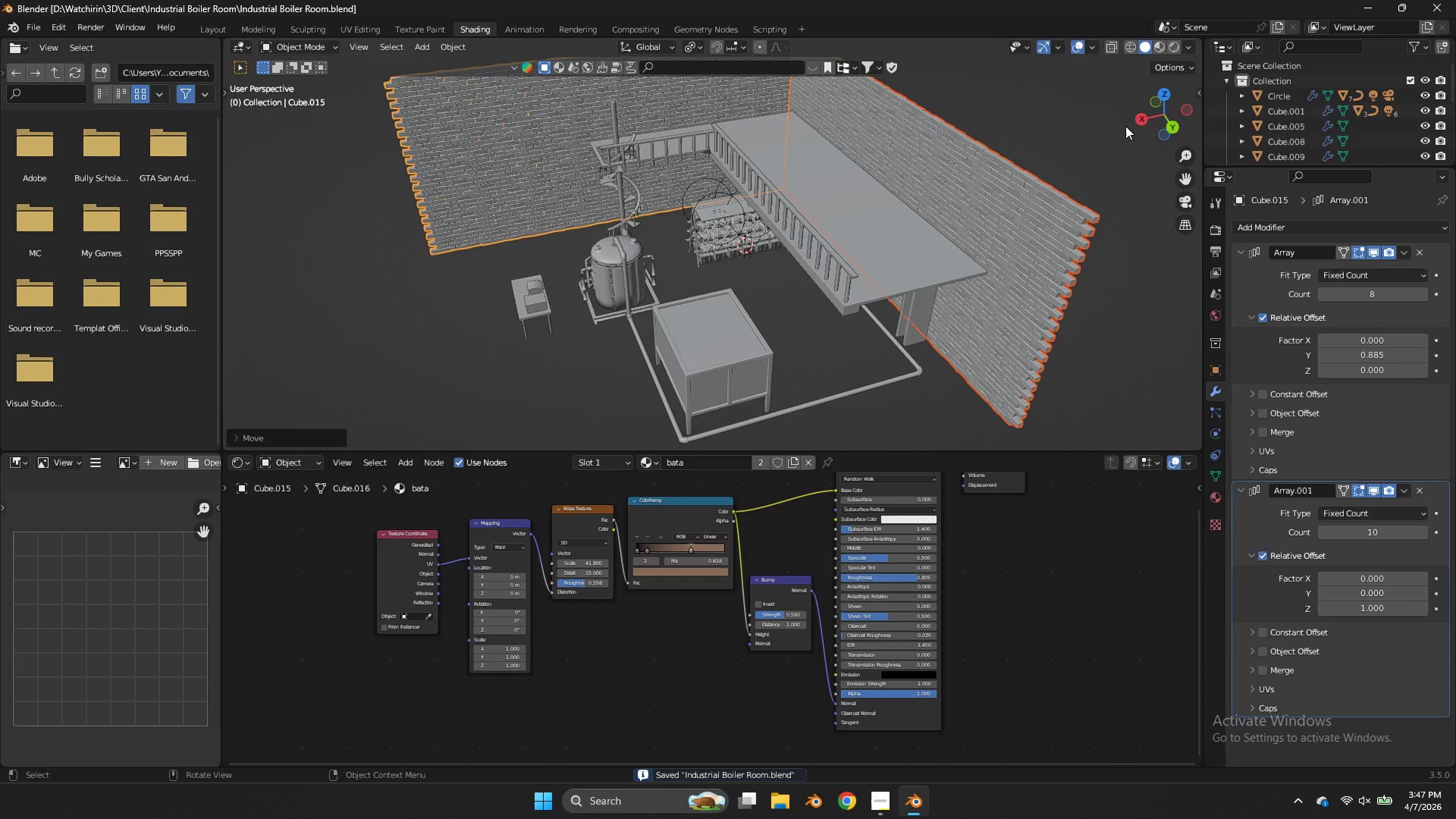 
key(Tab)
 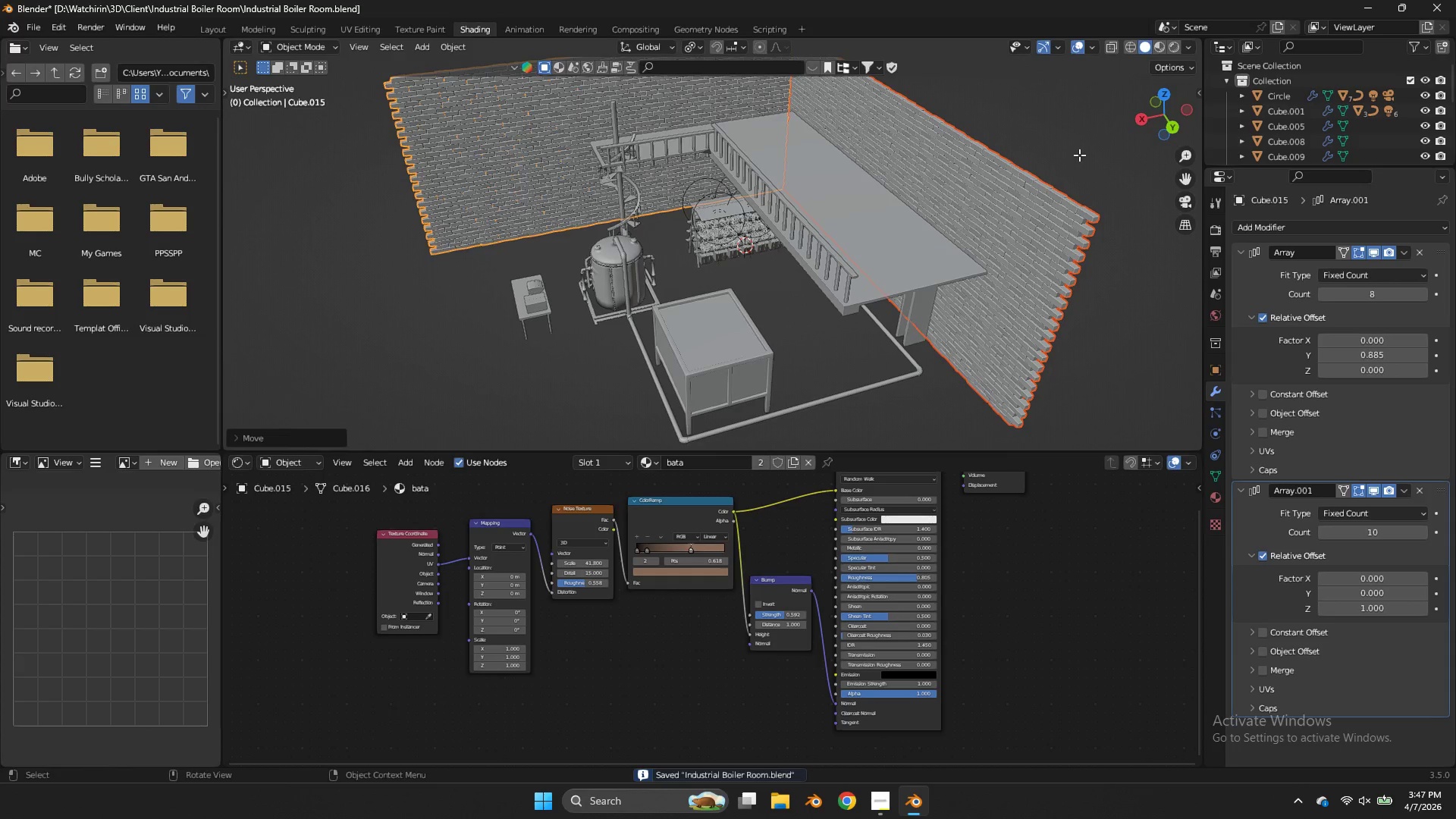 
key(Tab)
 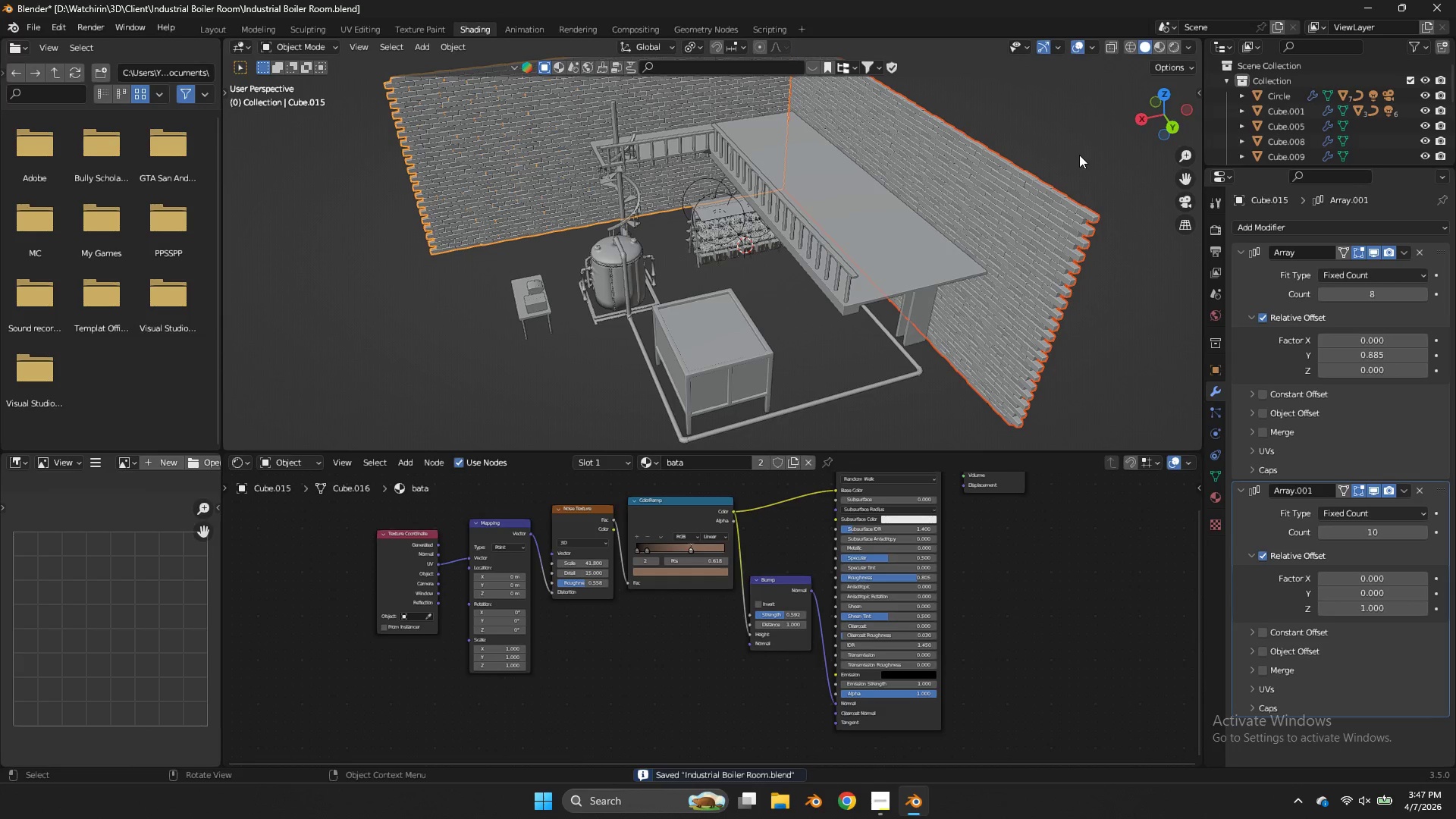 
key(Tab)
 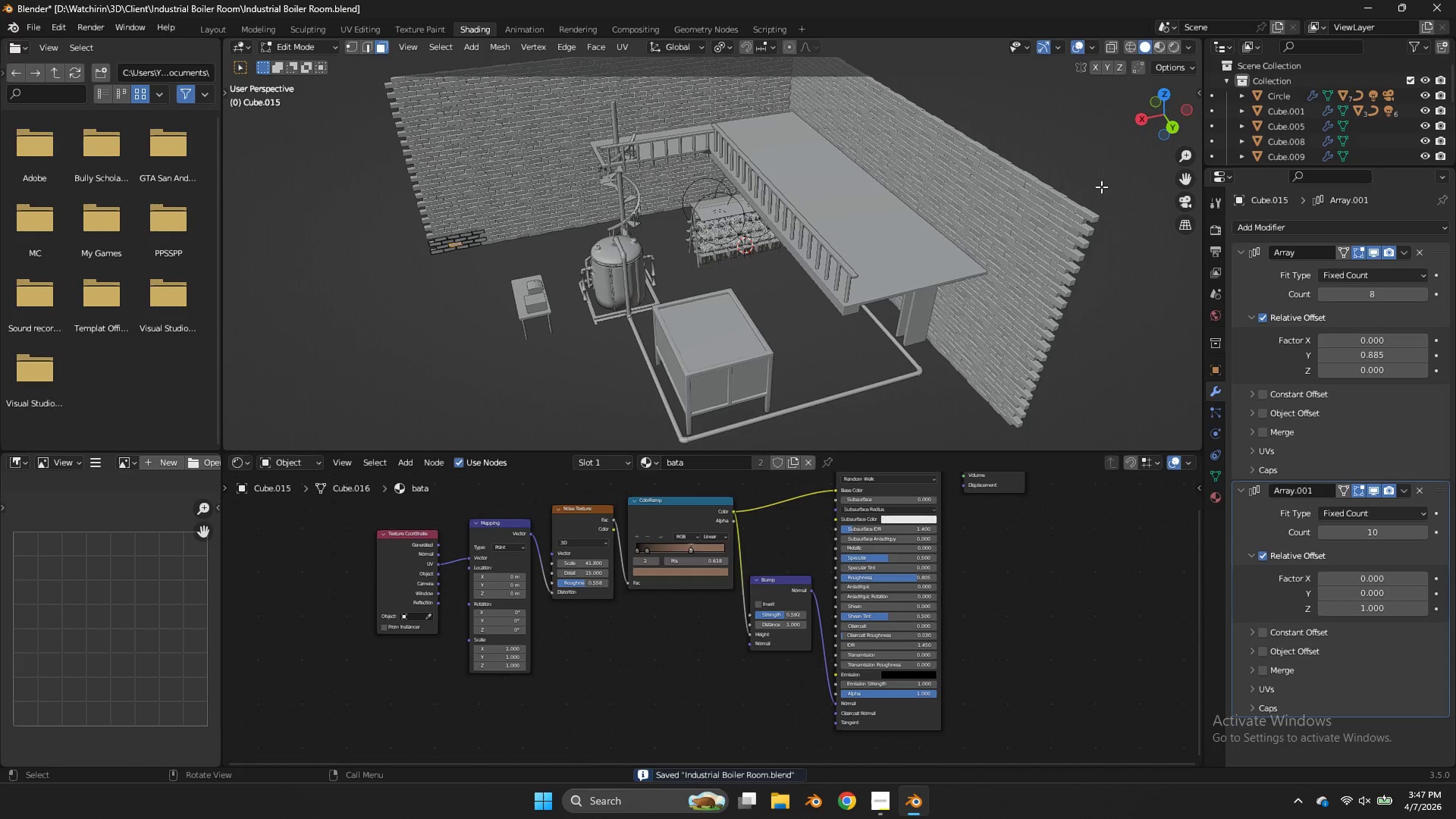 
key(Tab)
 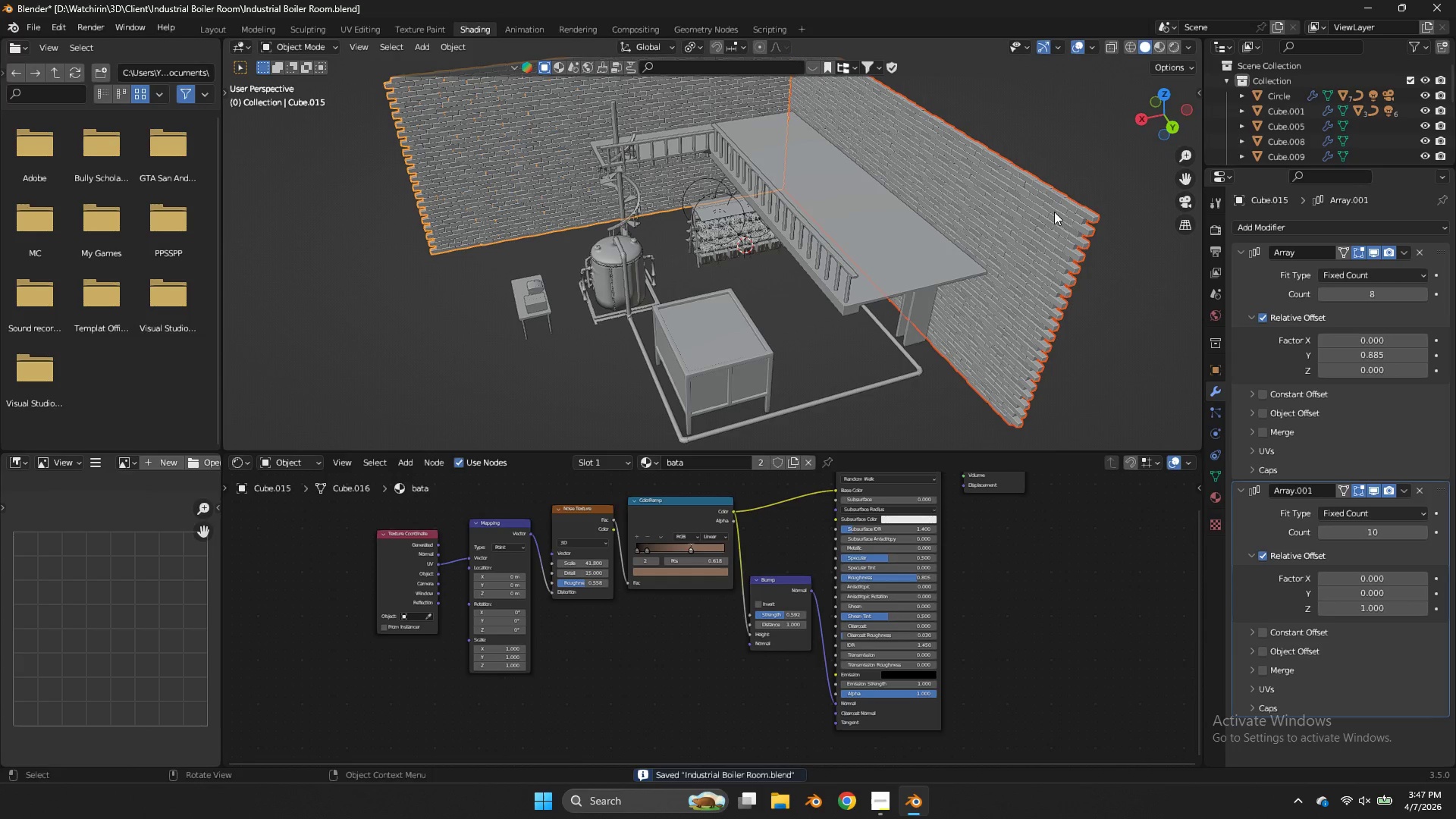 
left_click([1054, 212])
 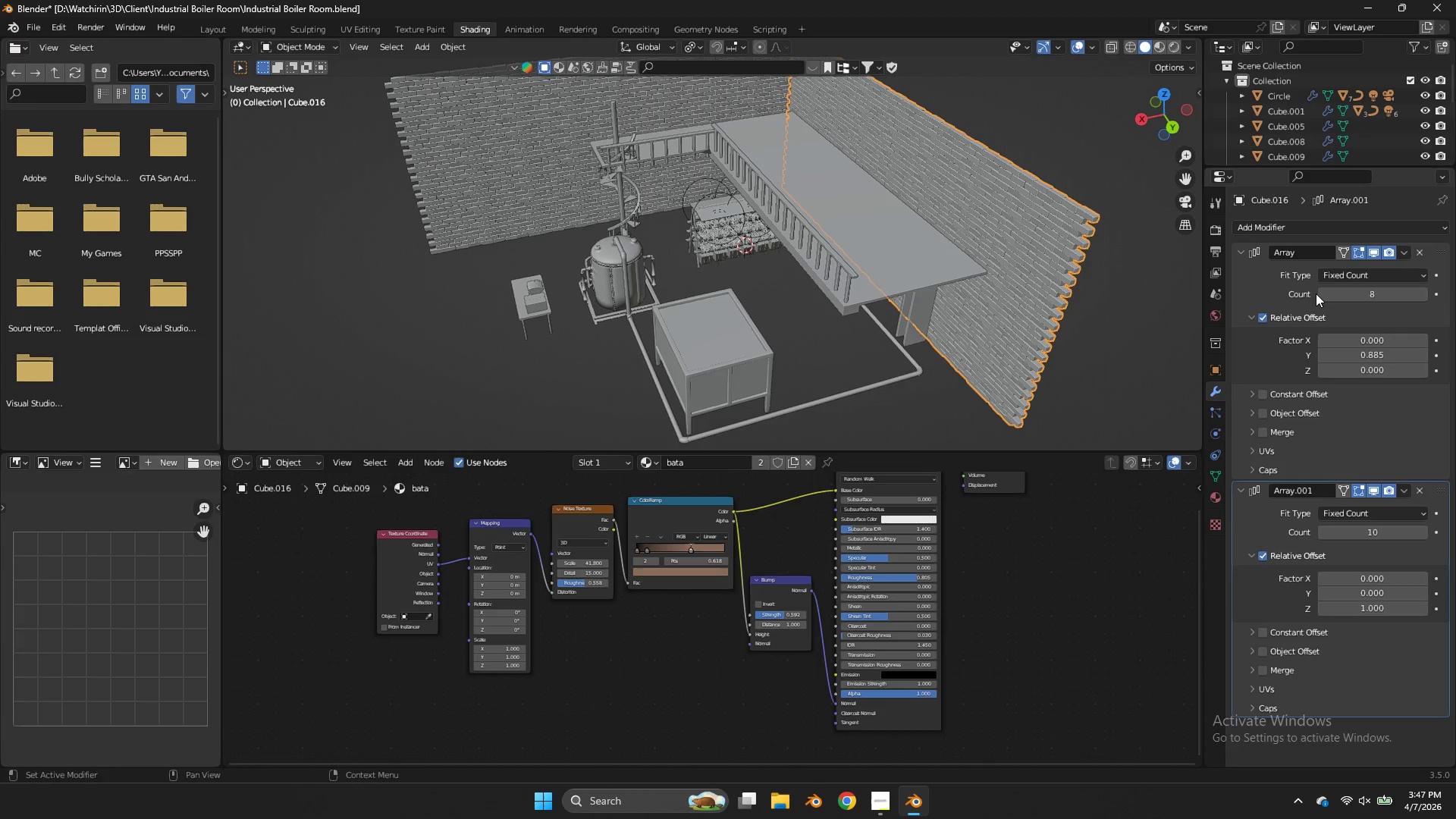 
left_click([1320, 293])
 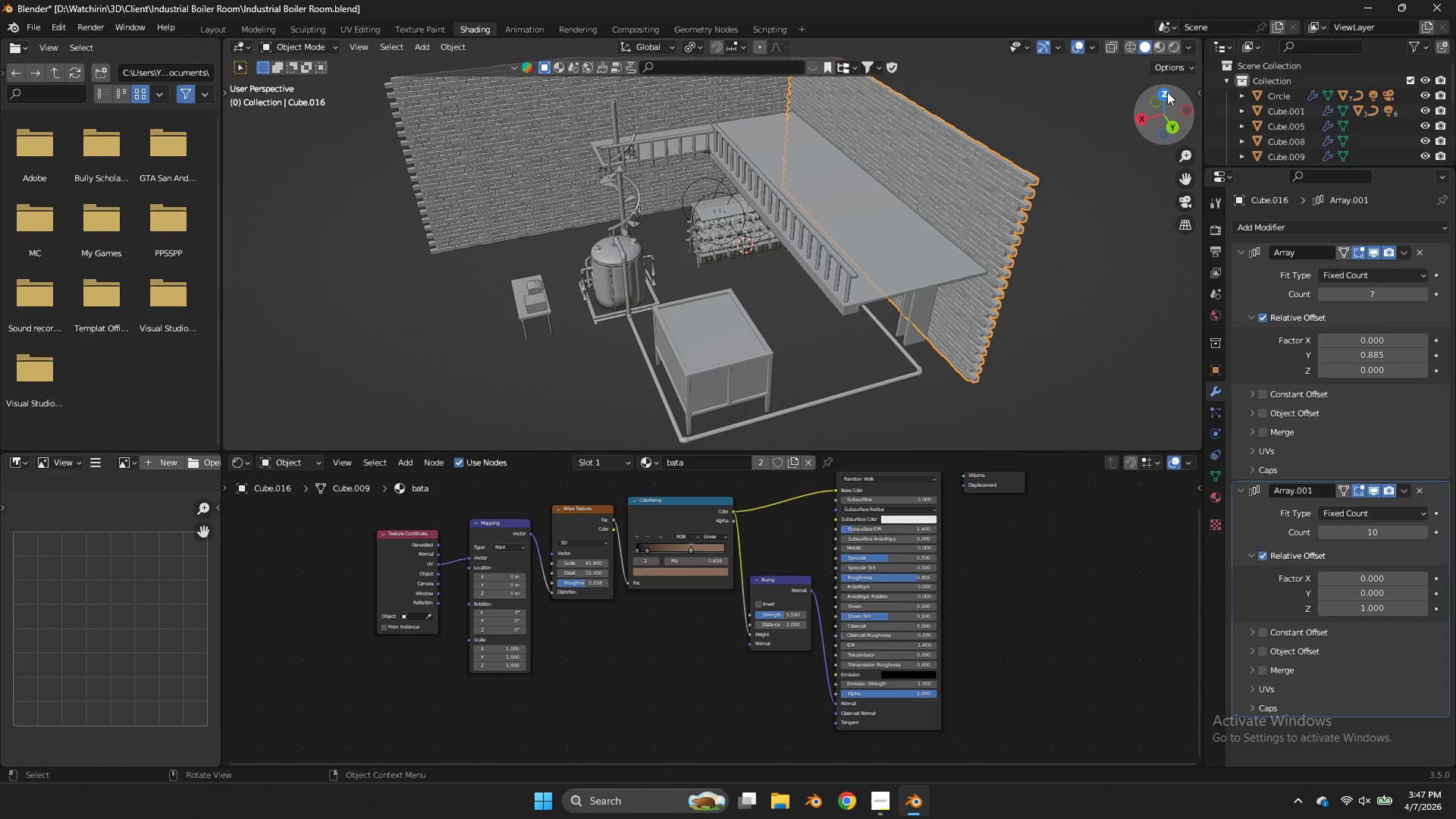 
left_click([1159, 93])
 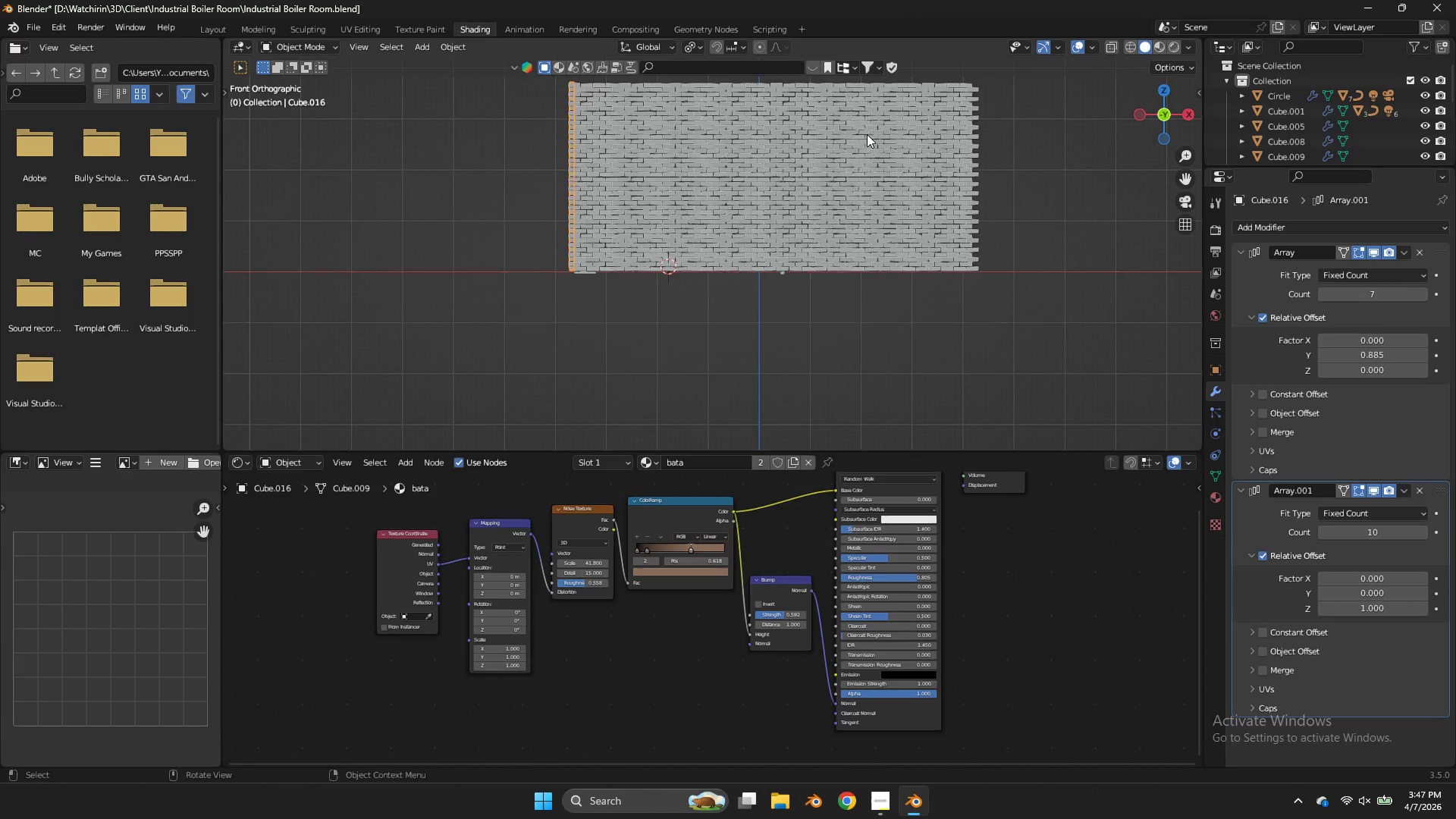 
scroll: coordinate [867, 134], scroll_direction: down, amount: 2.0
 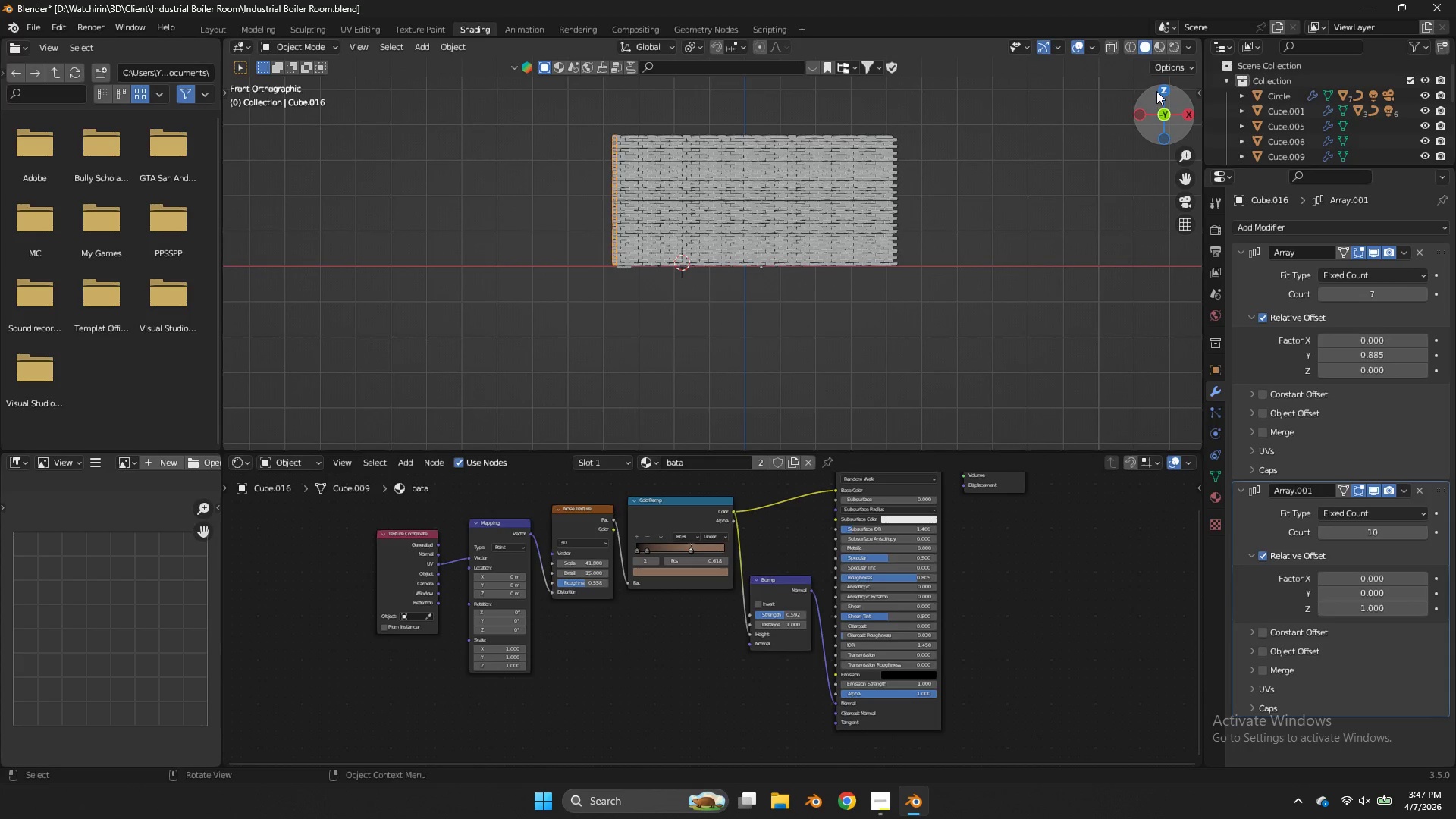 
left_click([1156, 91])
 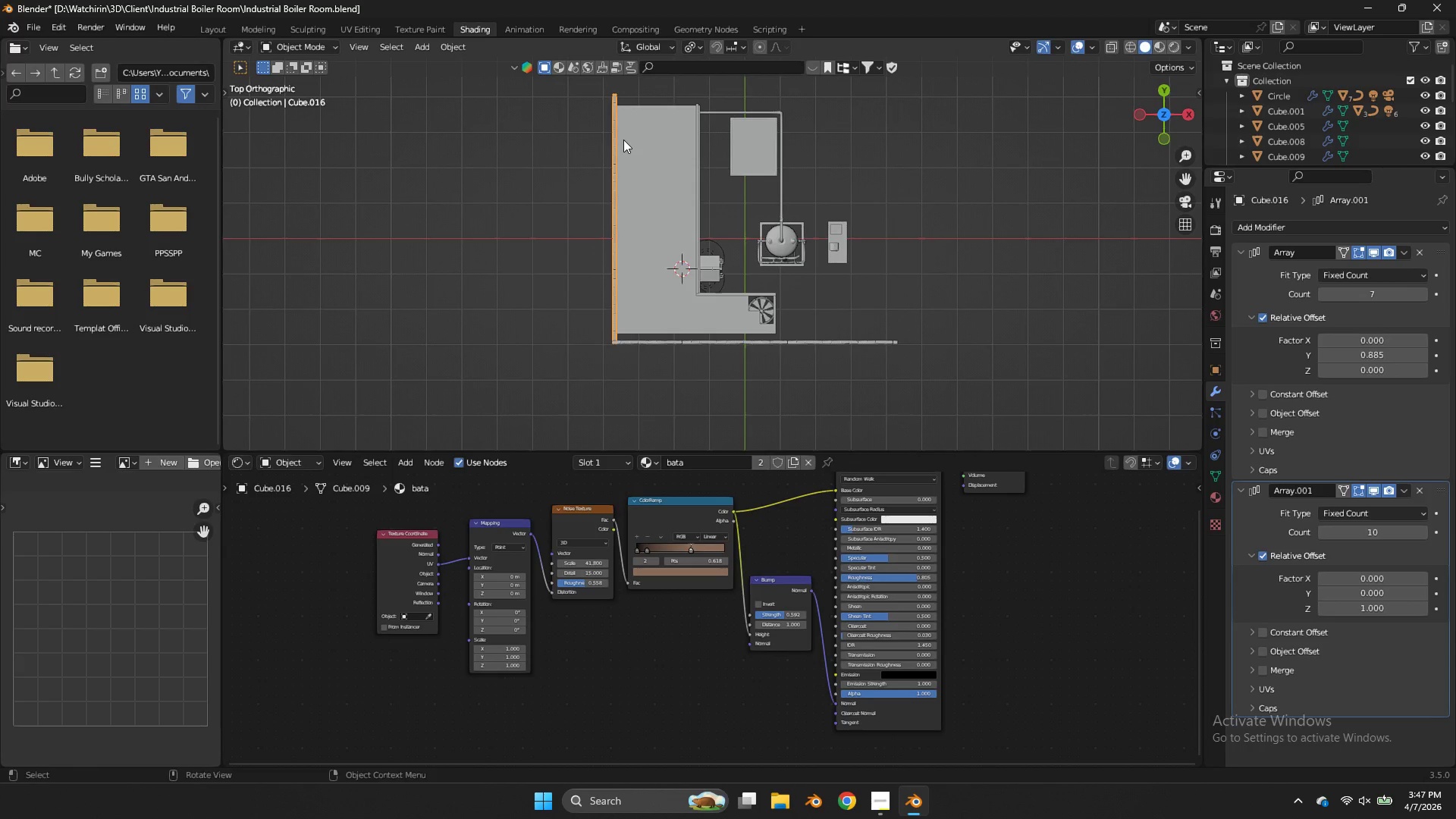 
left_click([613, 132])
 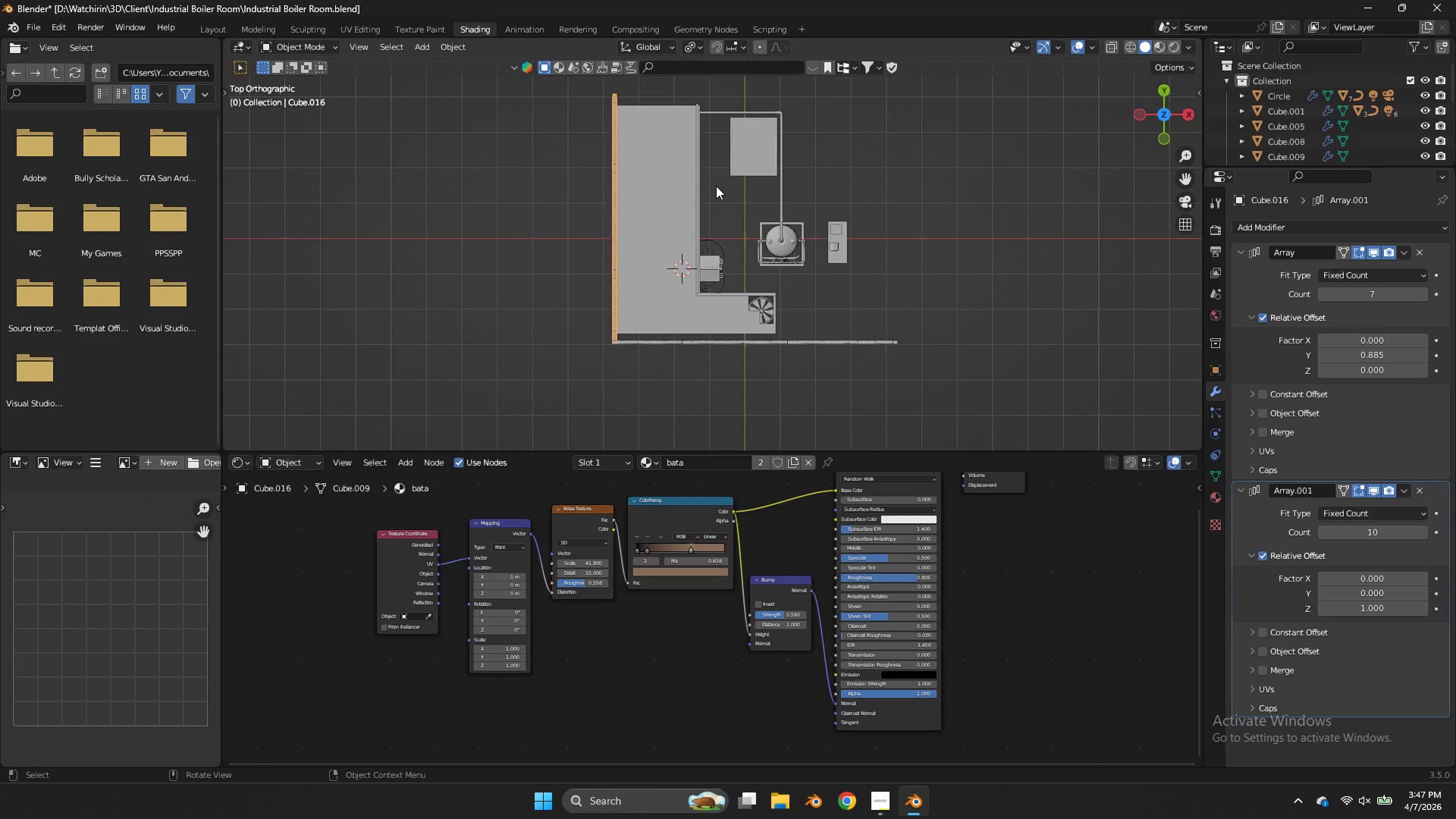 
key(Shift+ShiftLeft)
 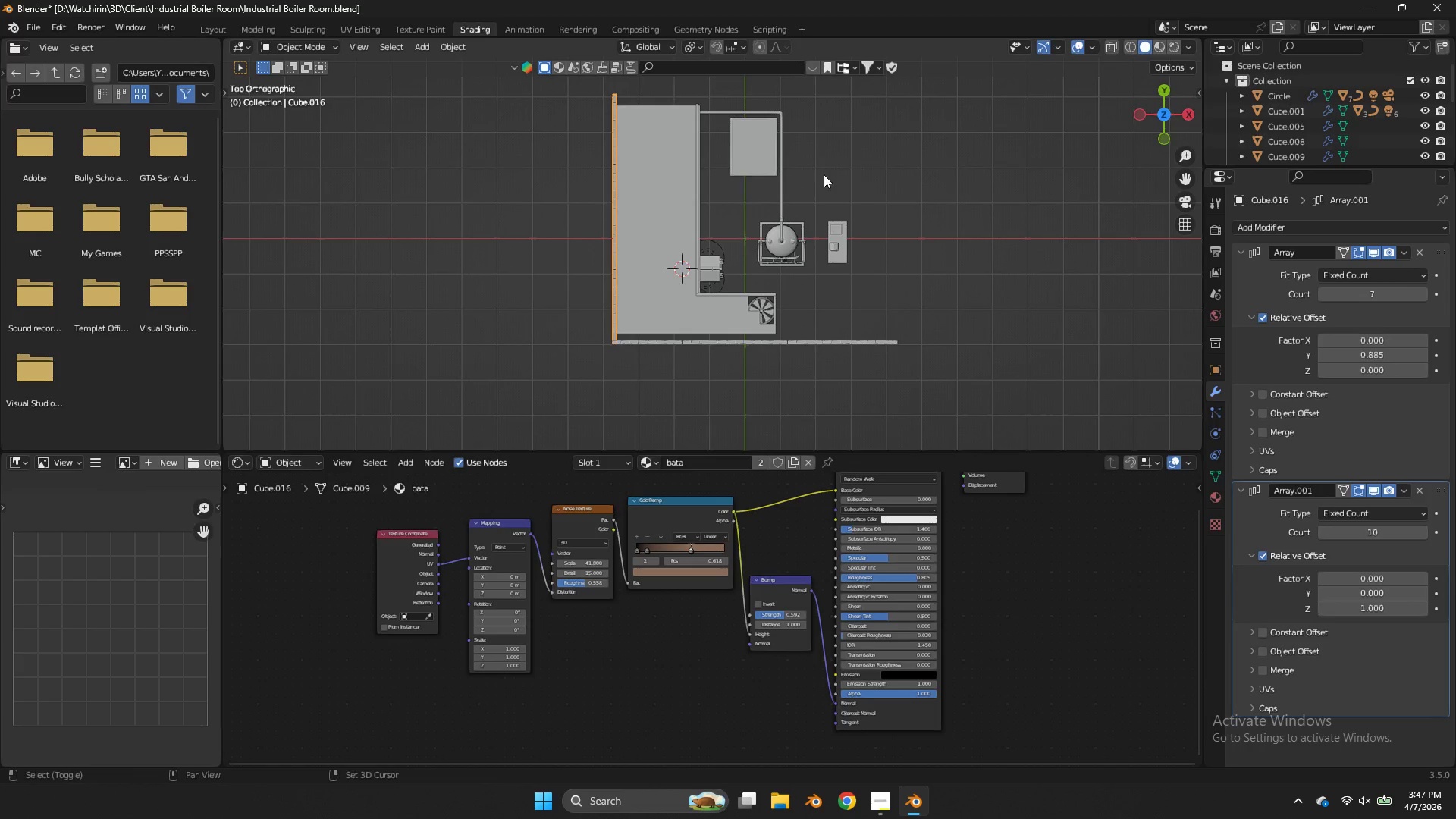 
key(Shift+D)
 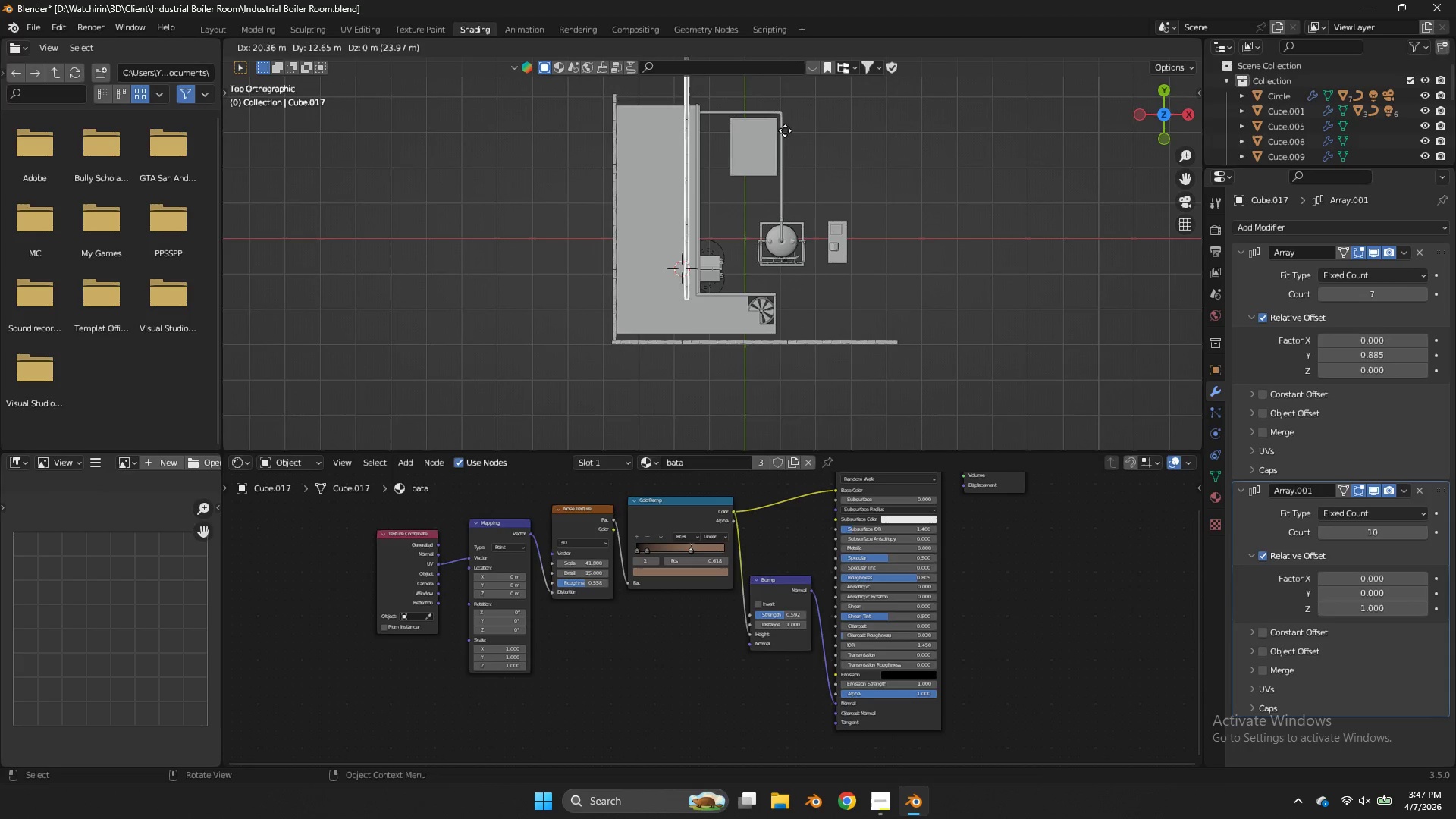 
right_click([744, 130])
 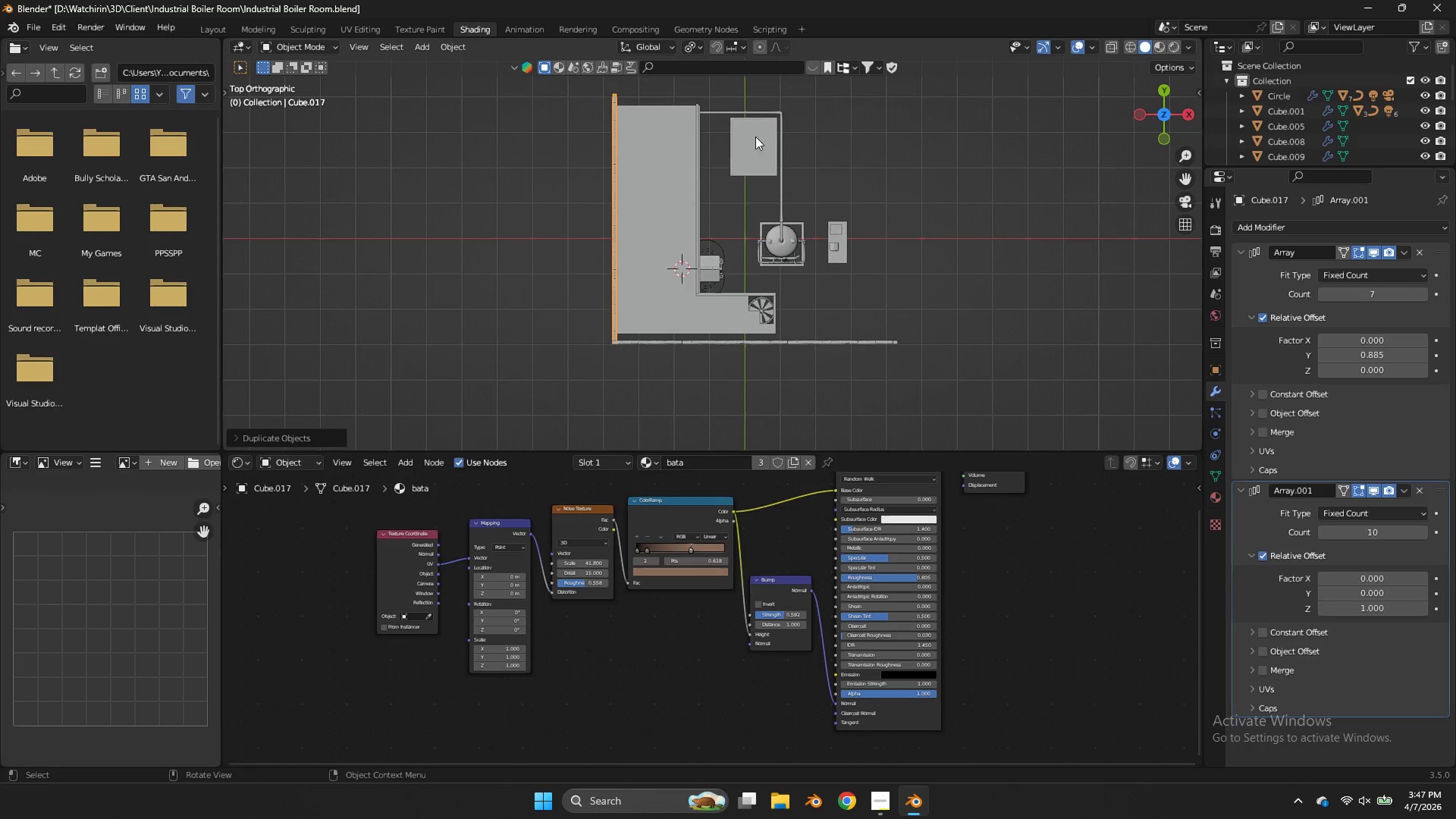 
key(R)
 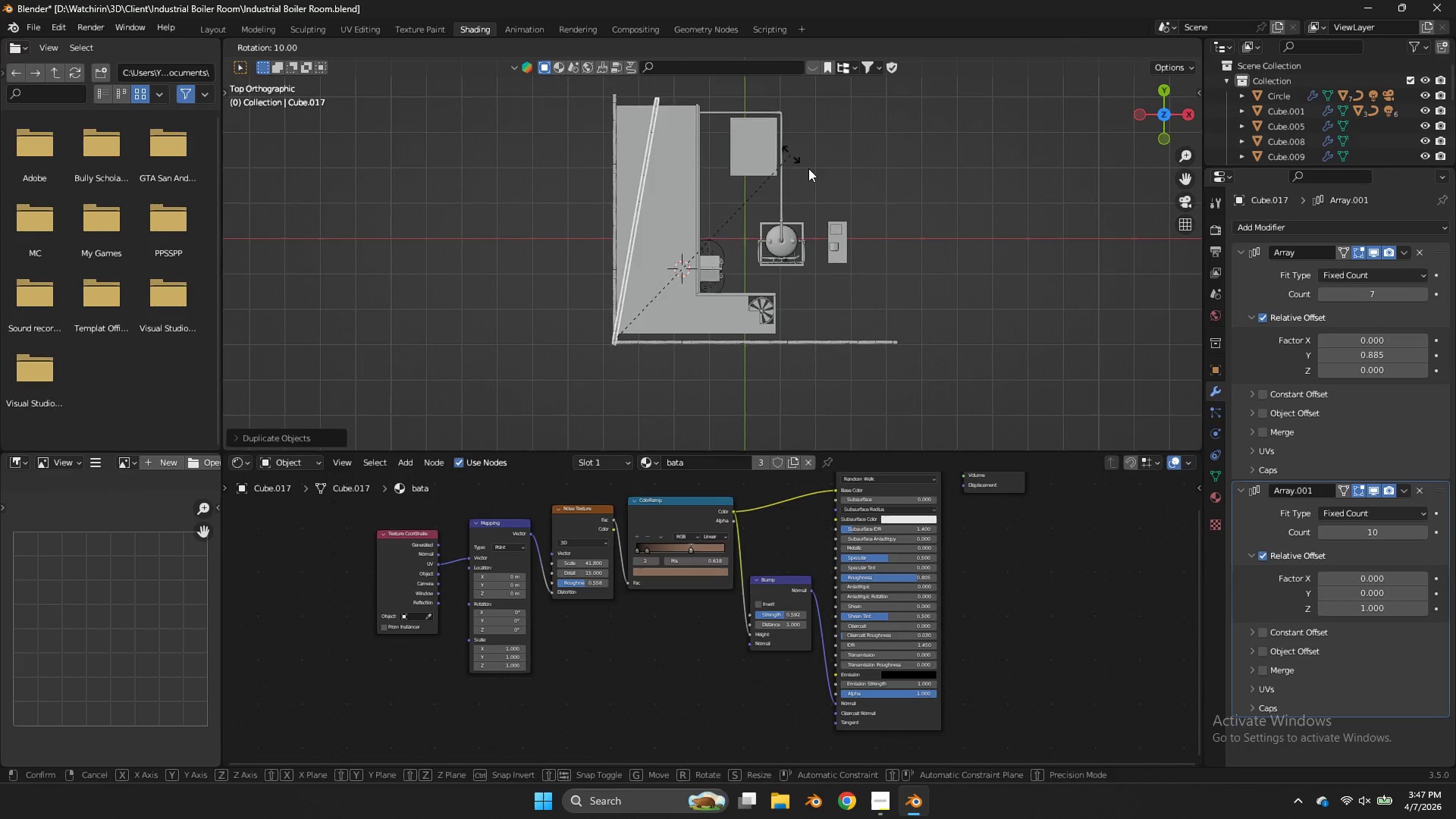 
hold_key(key=ControlLeft, duration=1.89)
left_click([782, 67])
 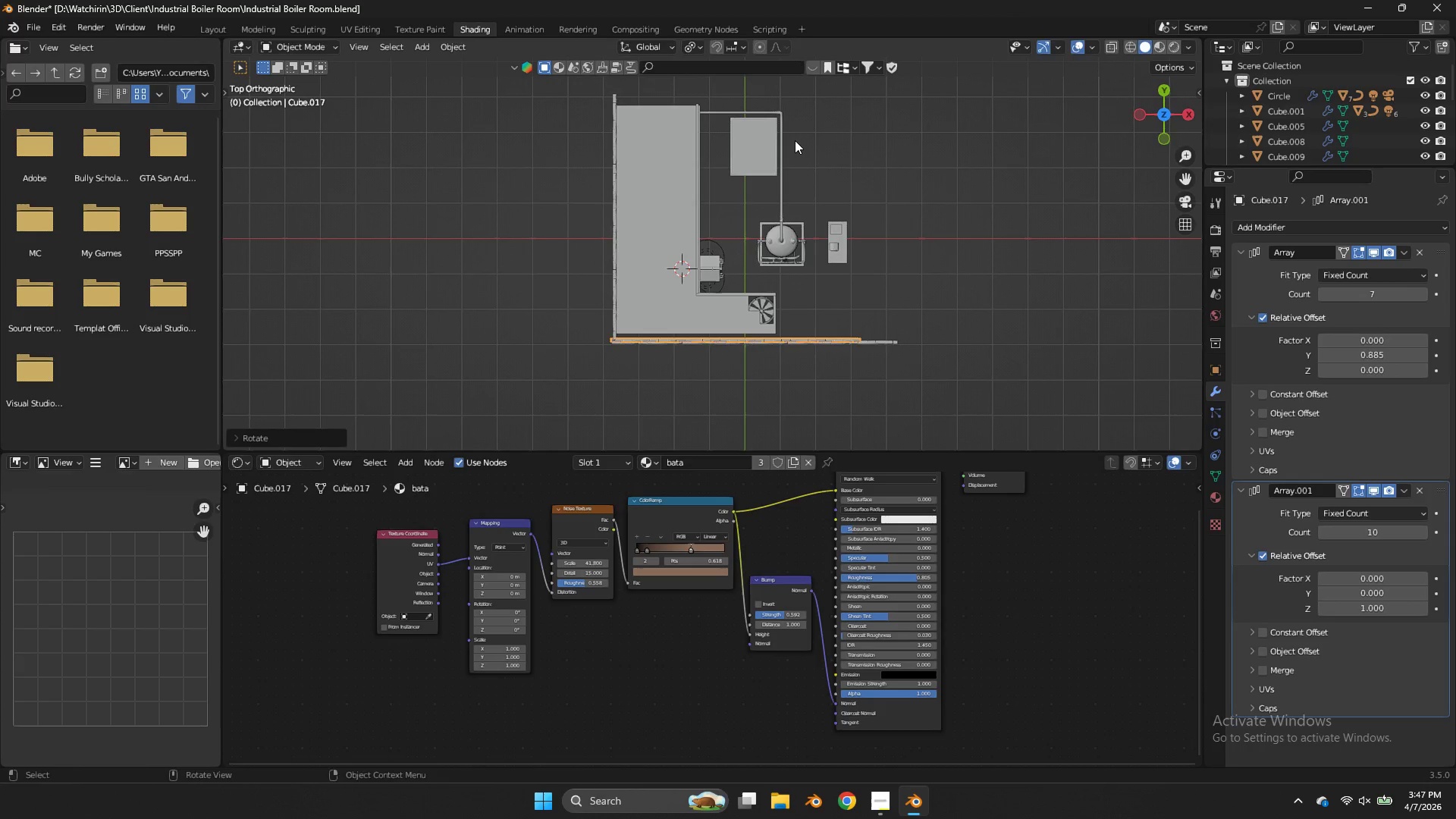 
key(G)
 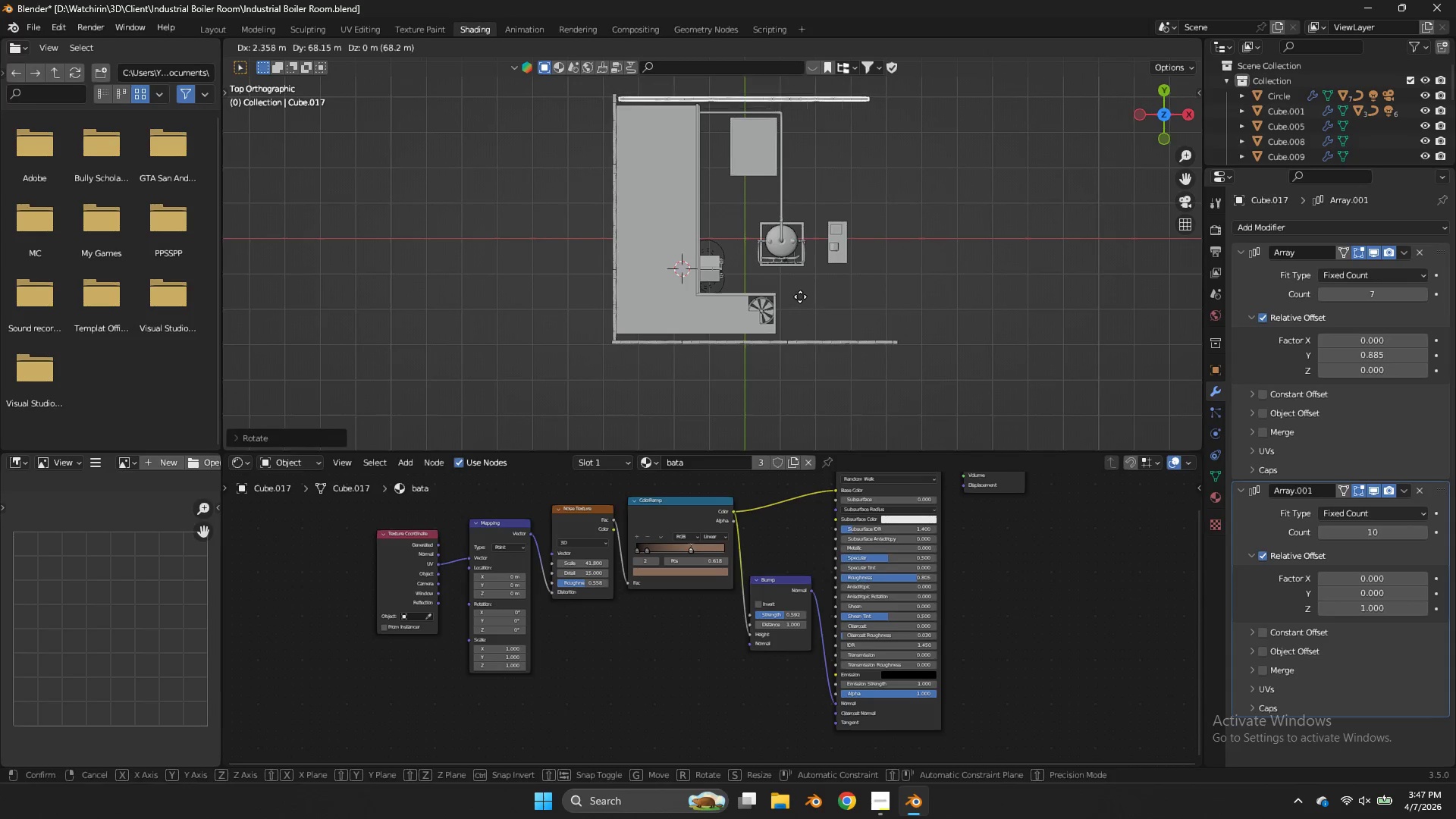 
hold_key(key=ShiftLeft, duration=2.22)
left_click([769, 303])
 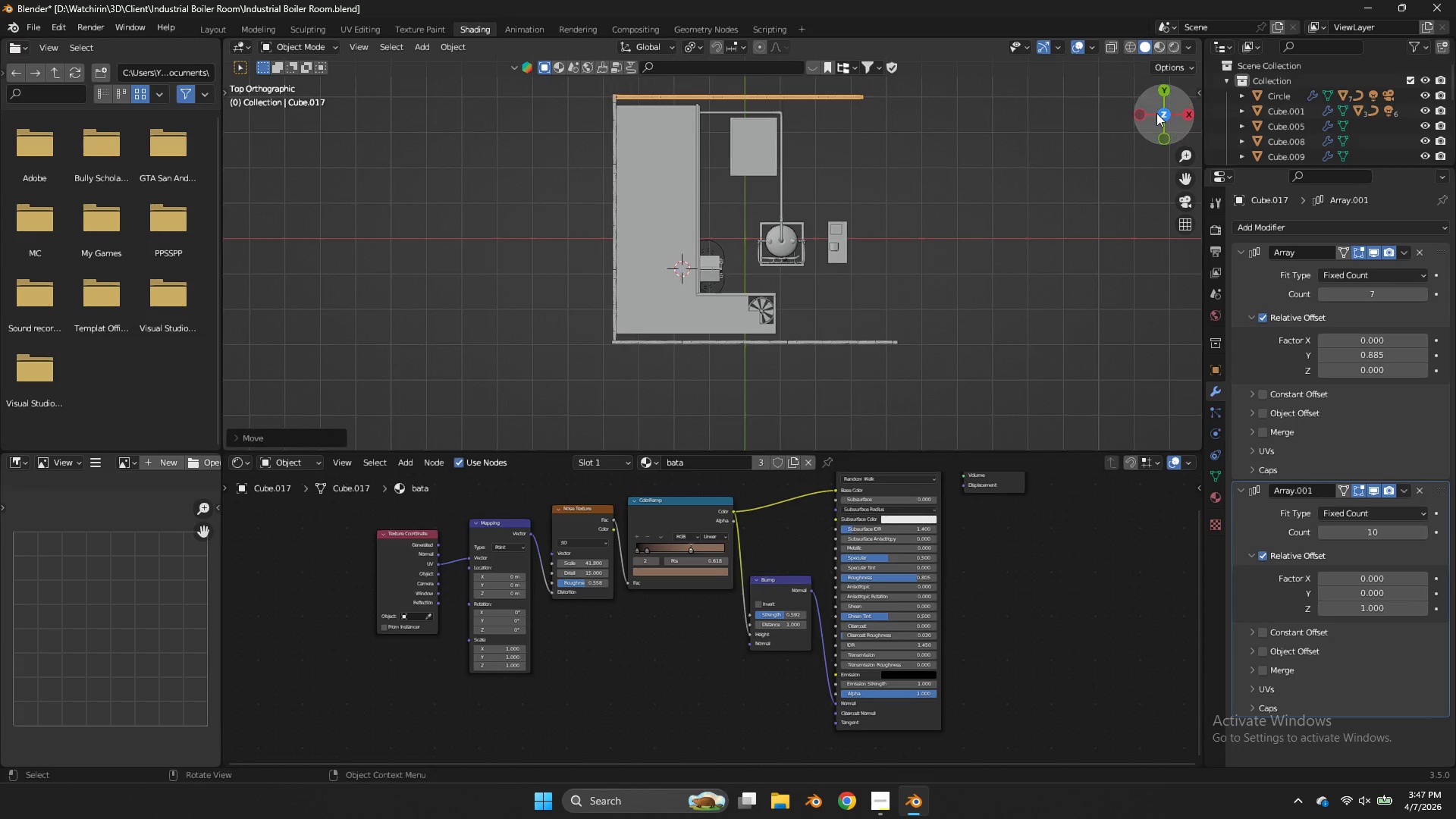 
left_click_drag(start_coordinate=[1156, 113], to_coordinate=[814, 368])
 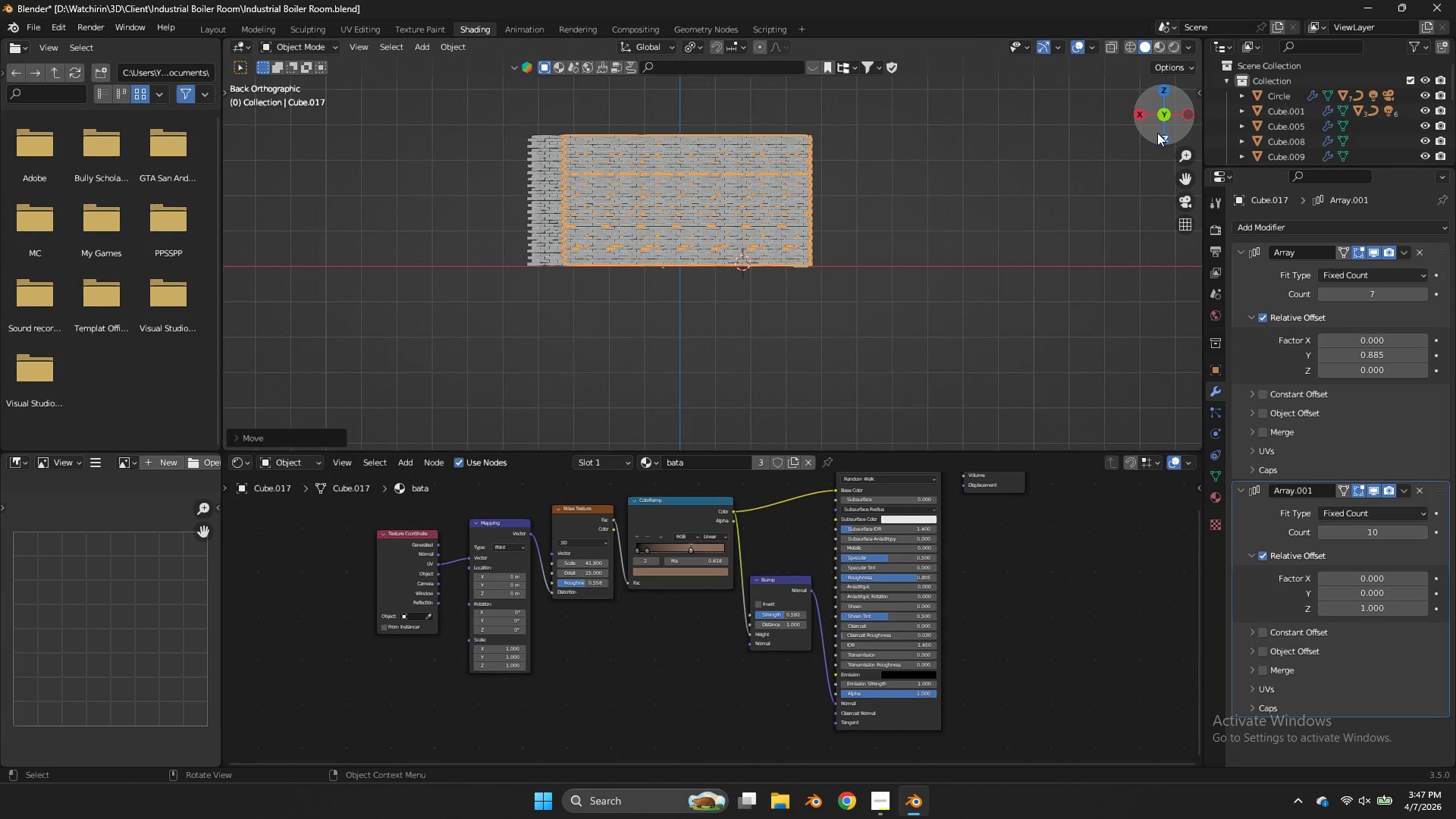 
scroll: coordinate [1166, 143], scroll_direction: up, amount: 5.0
 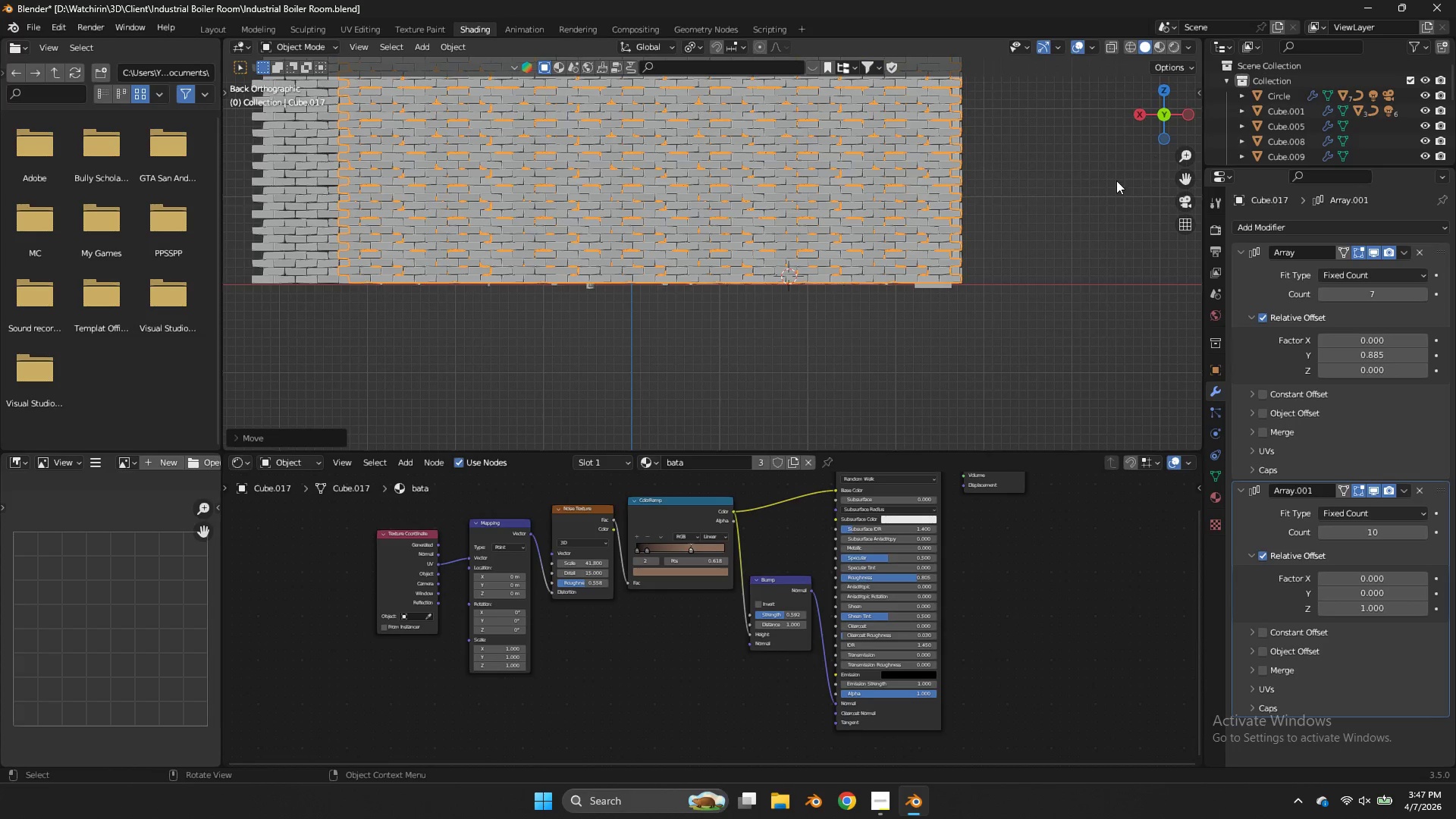 
key(G)
 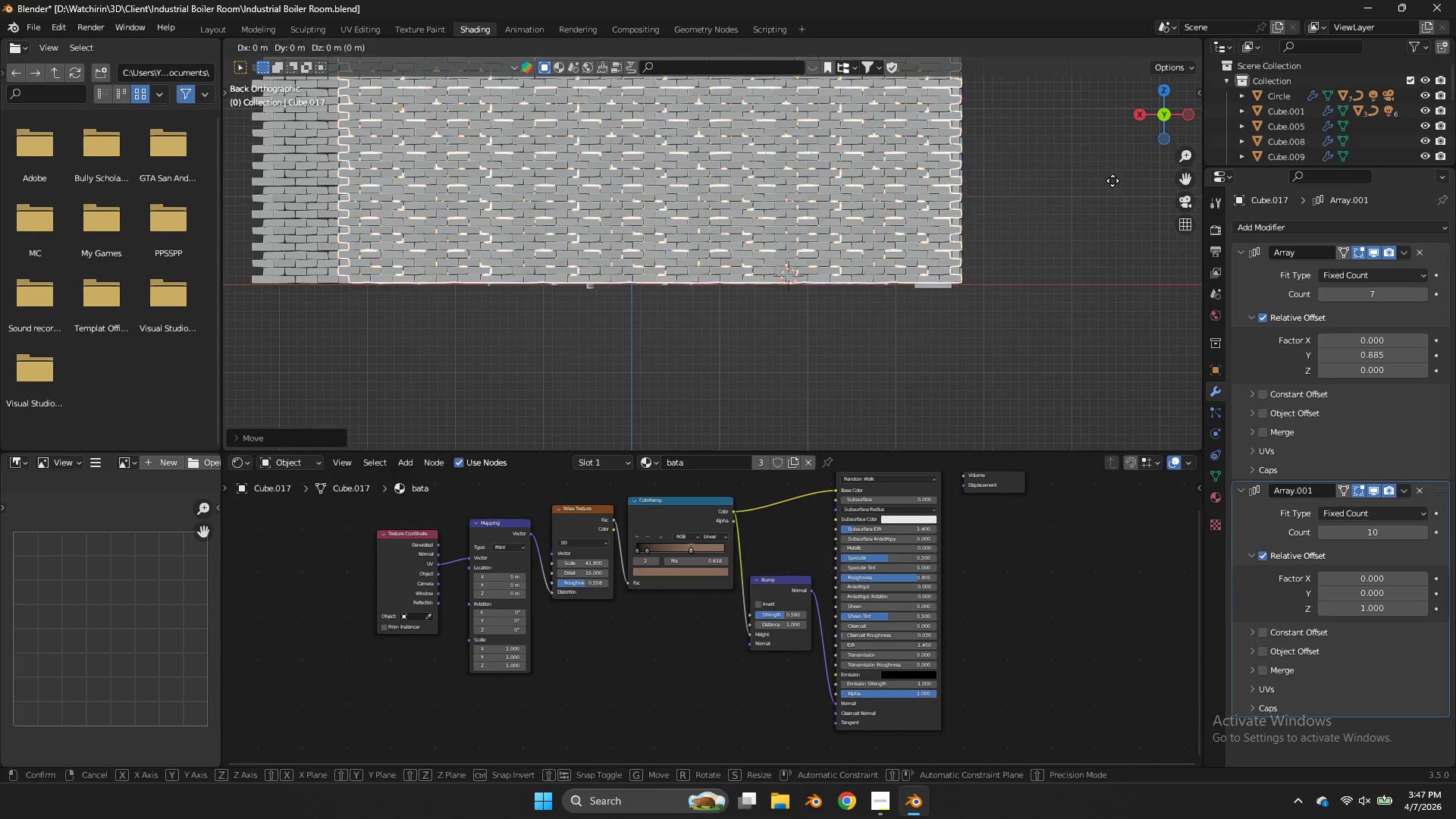 
hold_key(key=ShiftLeft, duration=1.59)
left_click([1119, 180])
 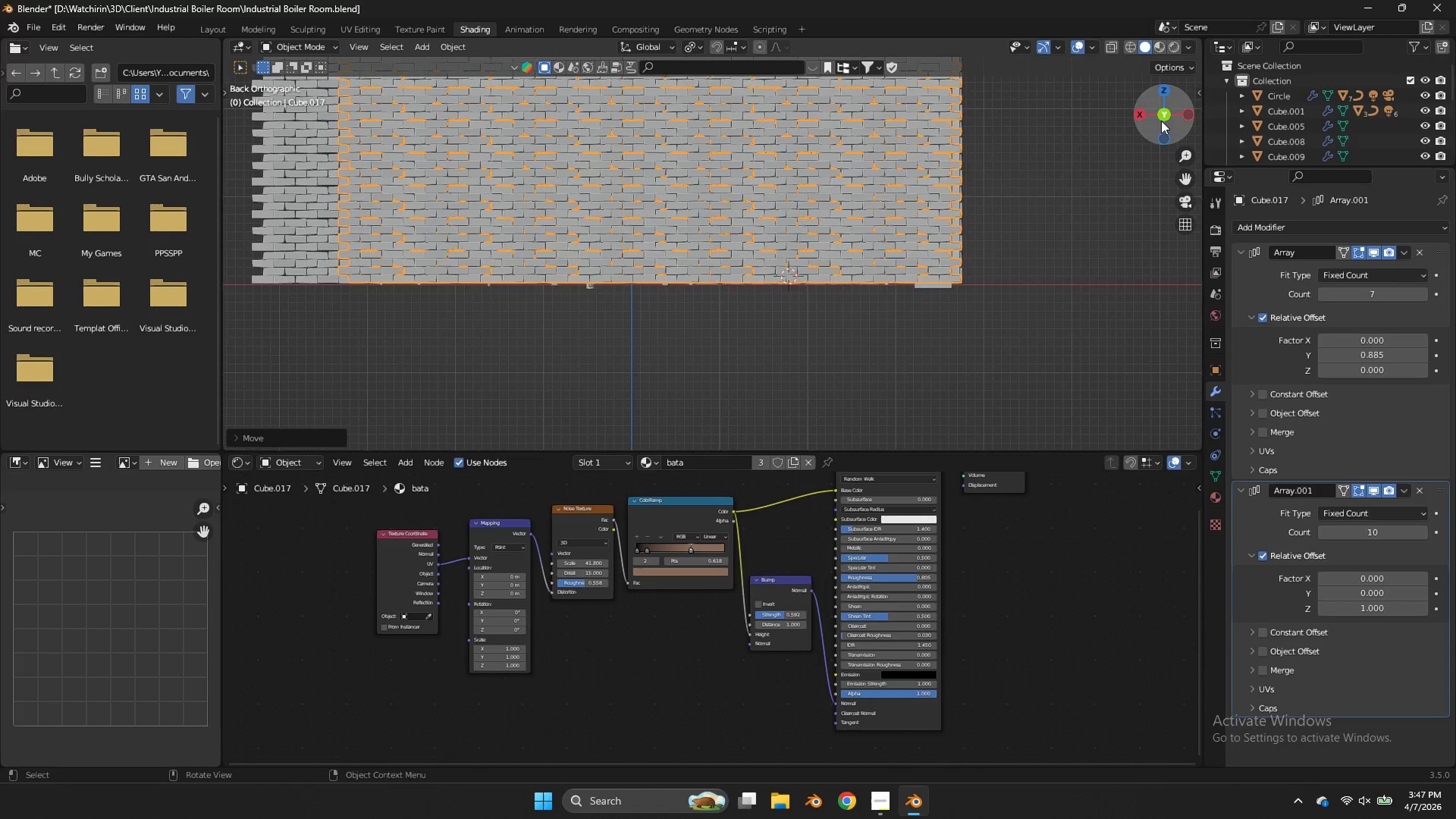 
left_click_drag(start_coordinate=[1159, 119], to_coordinate=[312, 228])
 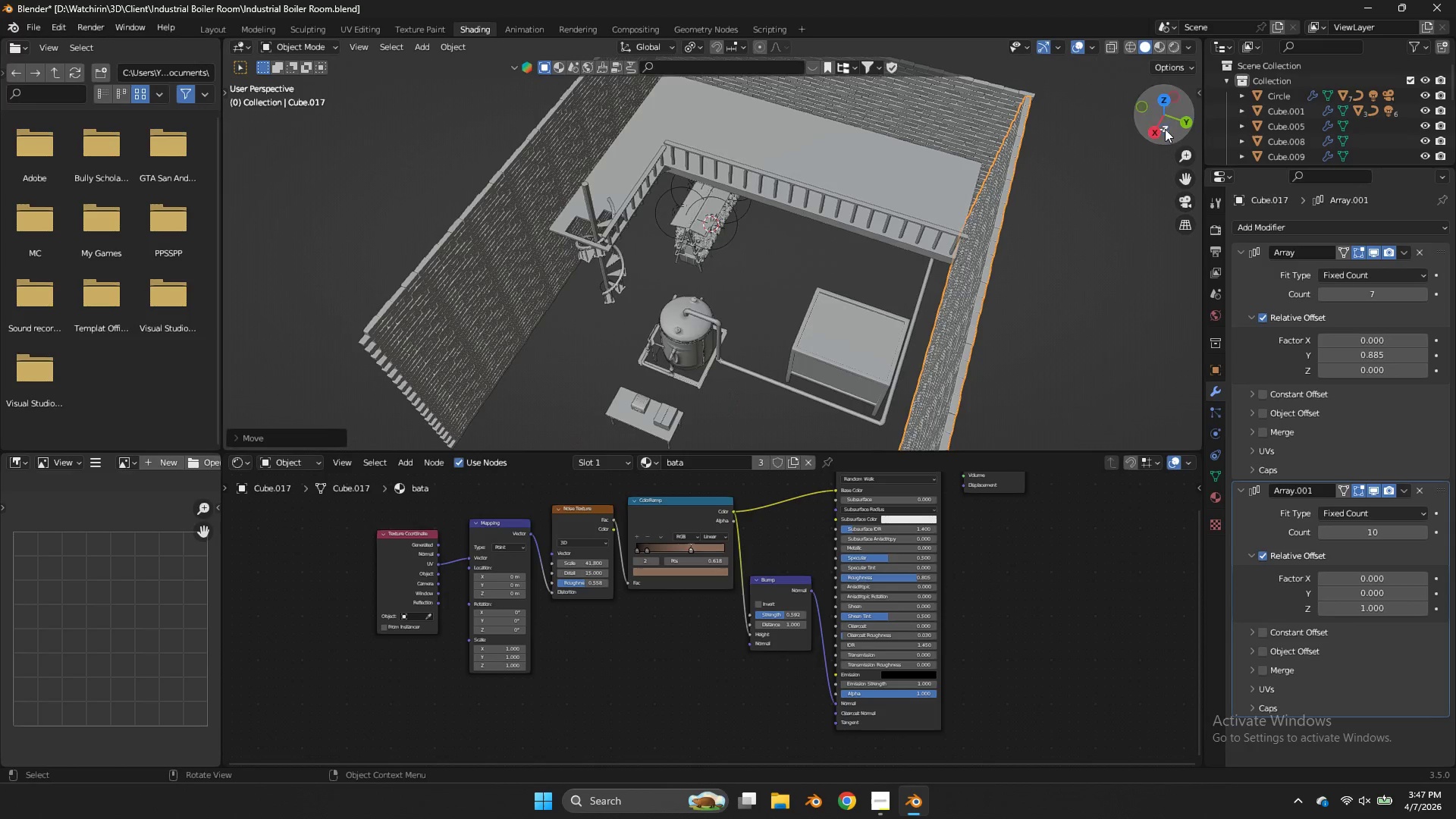 
left_click([913, 176])
 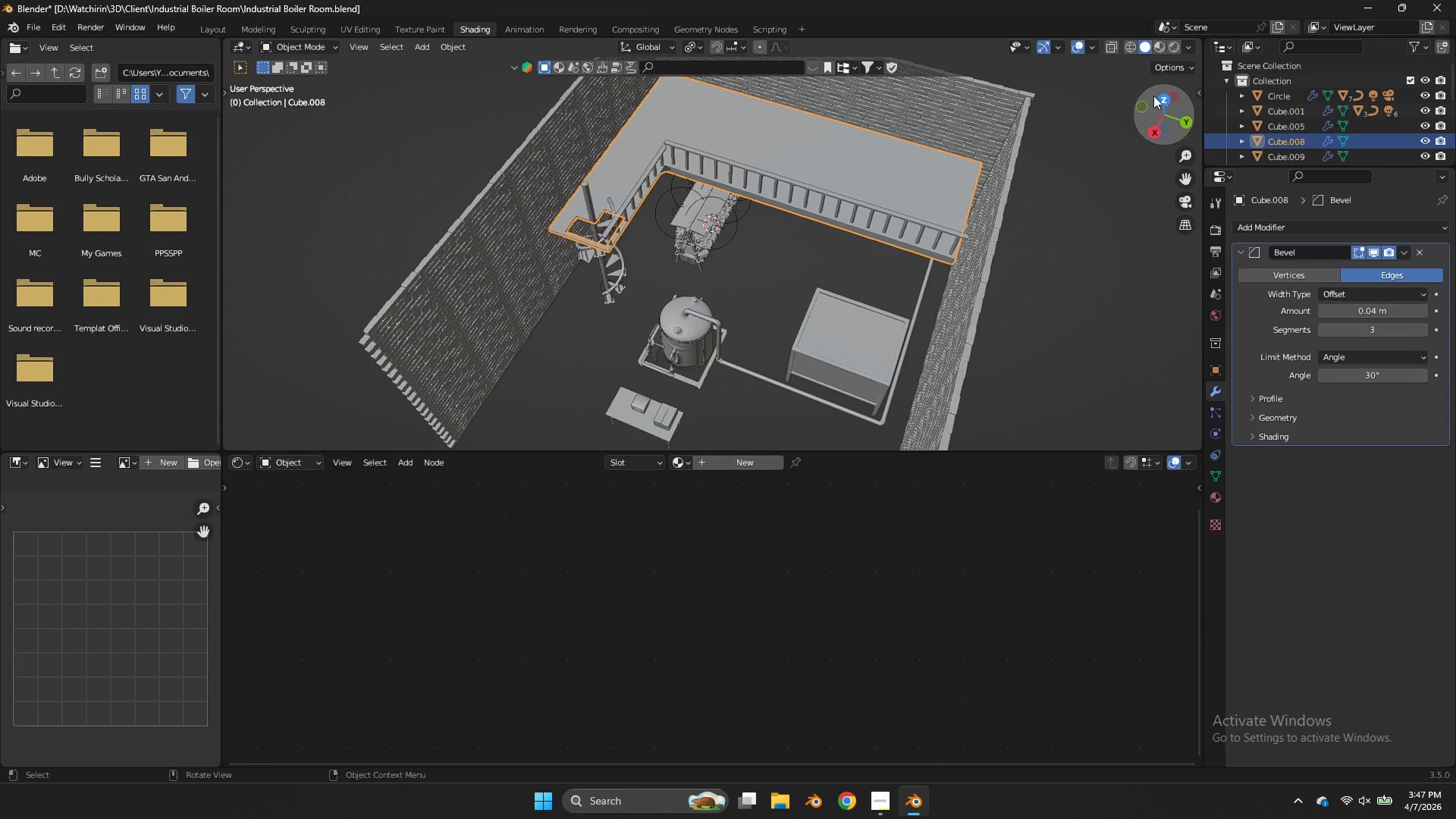 
scroll: coordinate [1166, 127], scroll_direction: down, amount: 3.0
 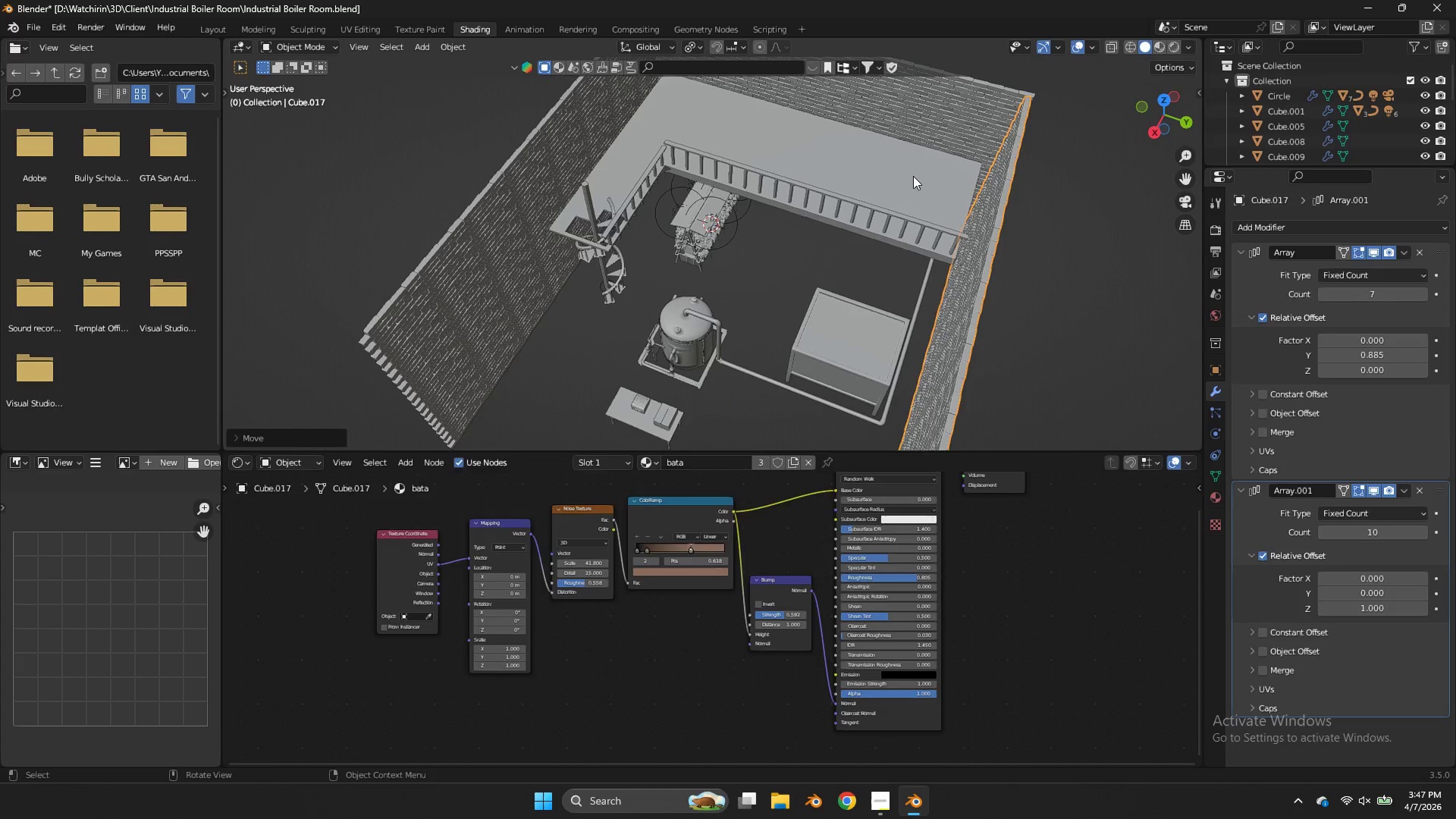 
left_click([1153, 96])
 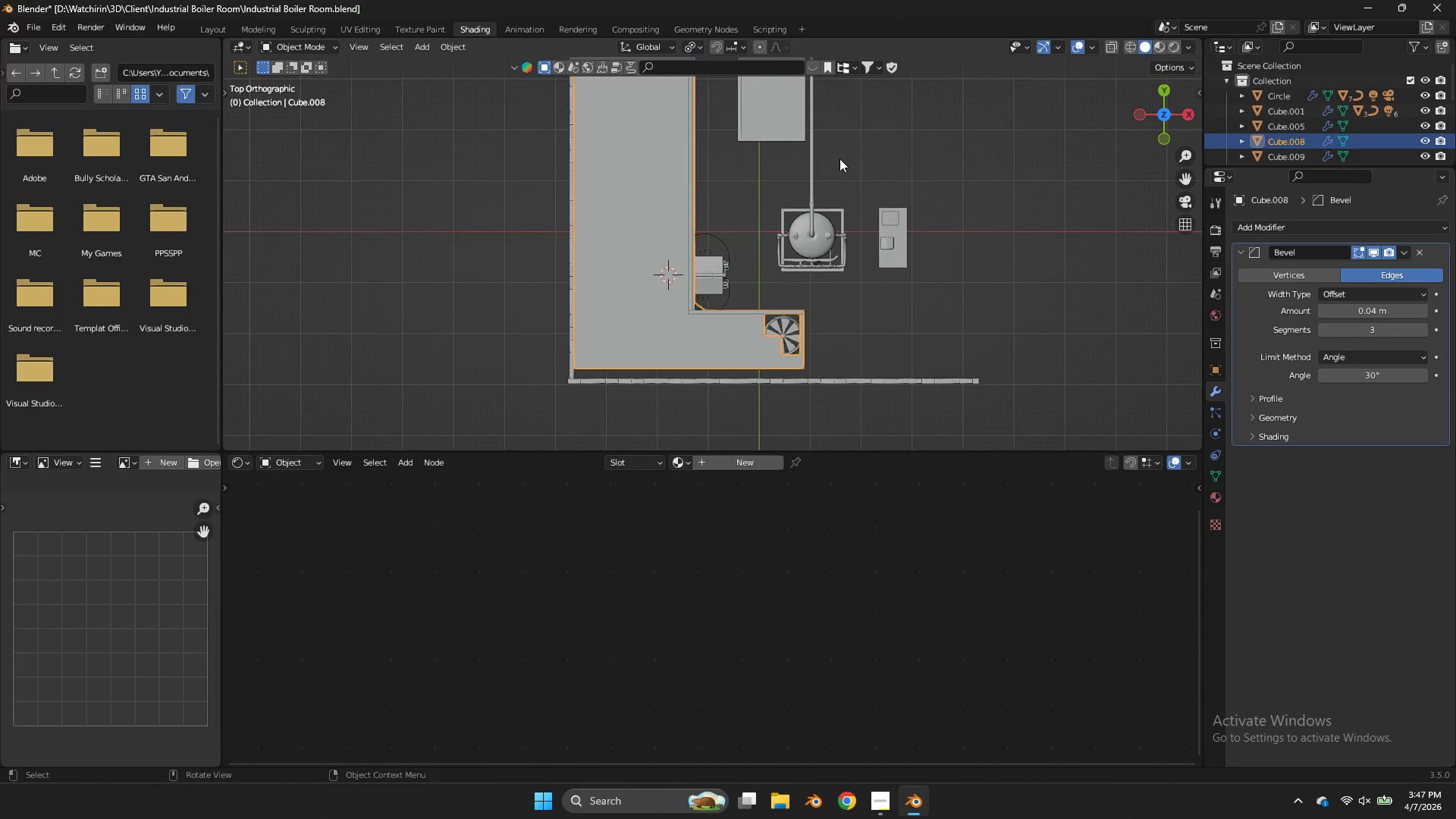 
key(Tab)
 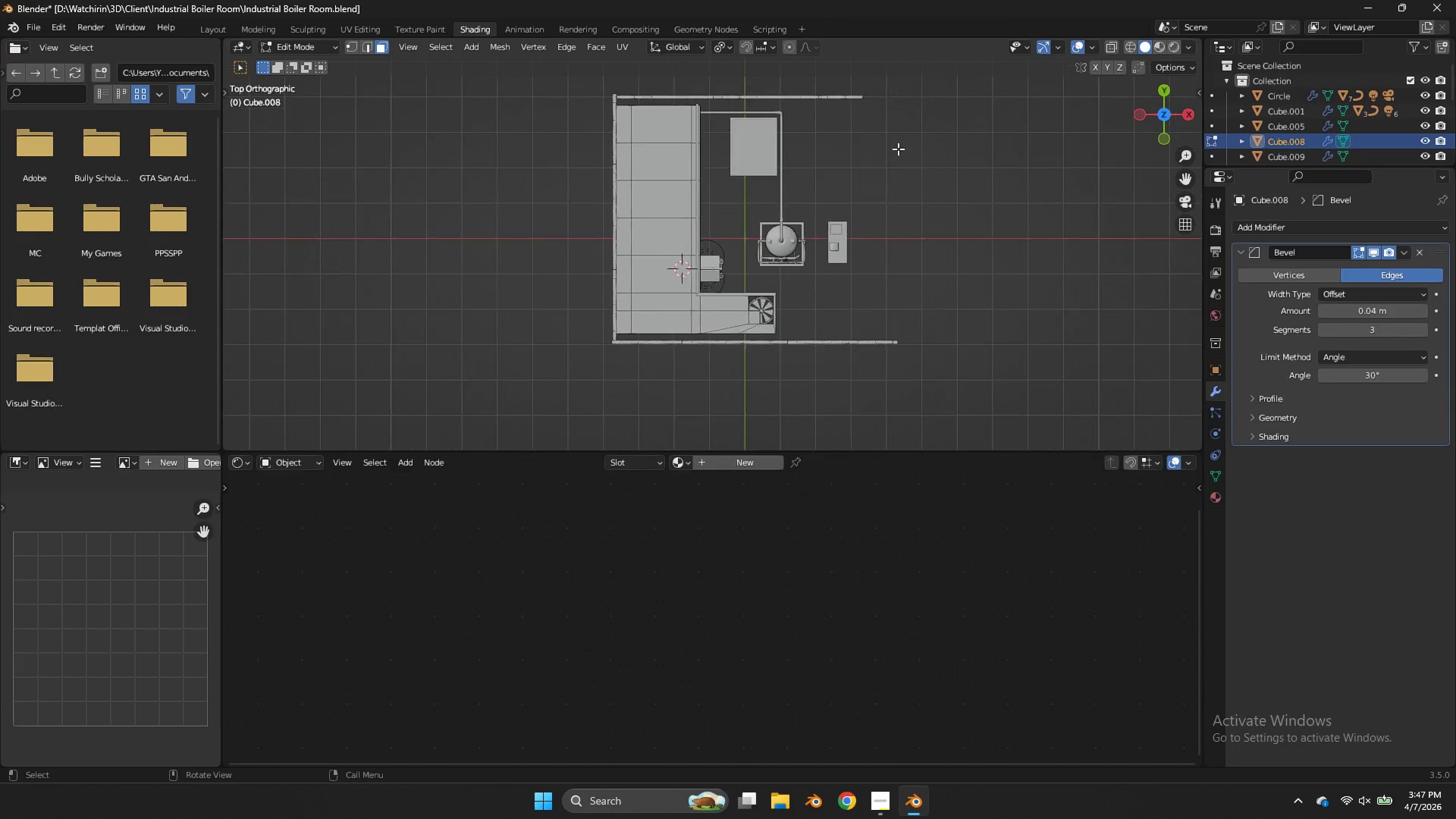 
scroll: coordinate [865, 152], scroll_direction: down, amount: 2.0
 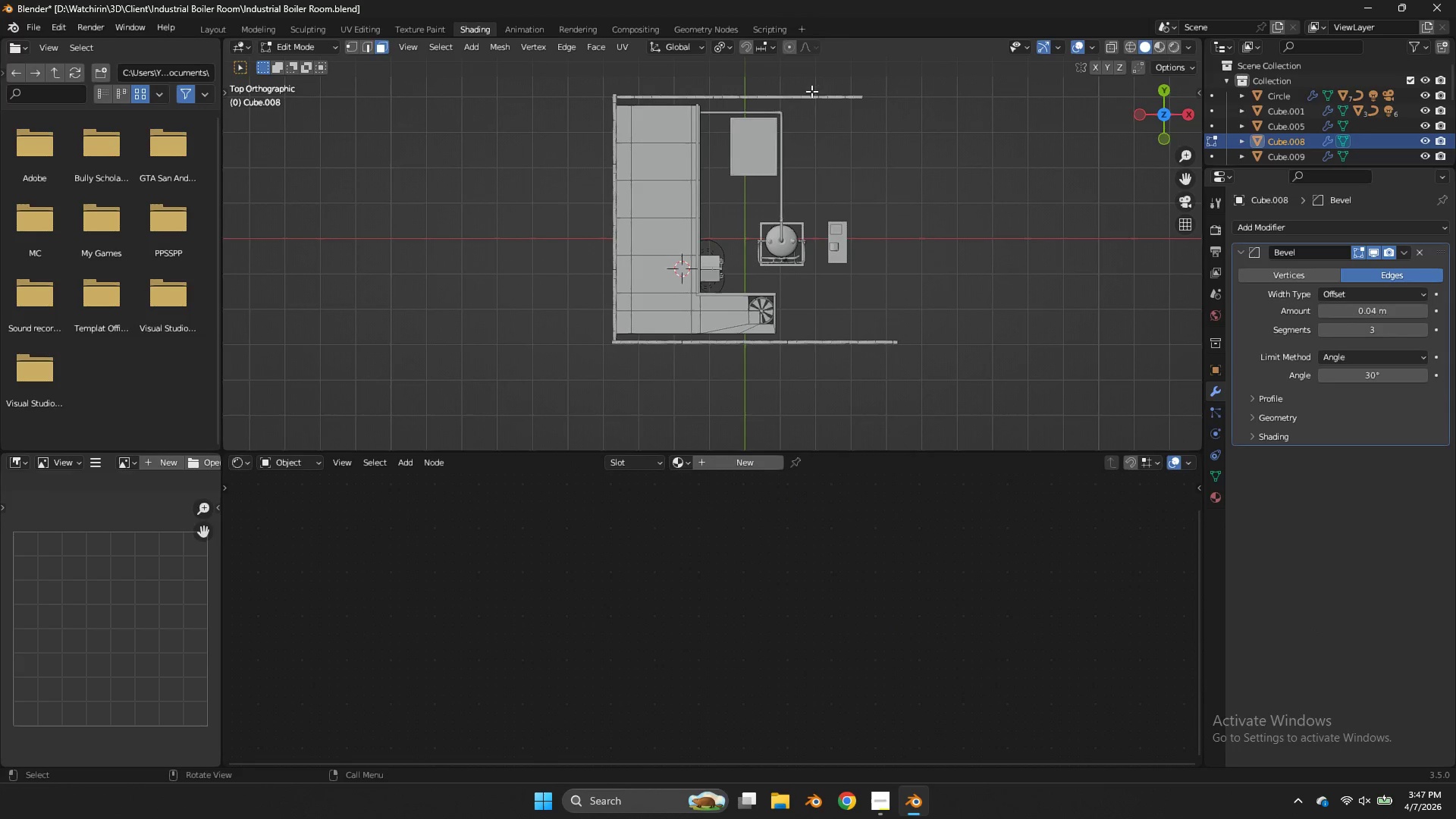 
type(zgy)
 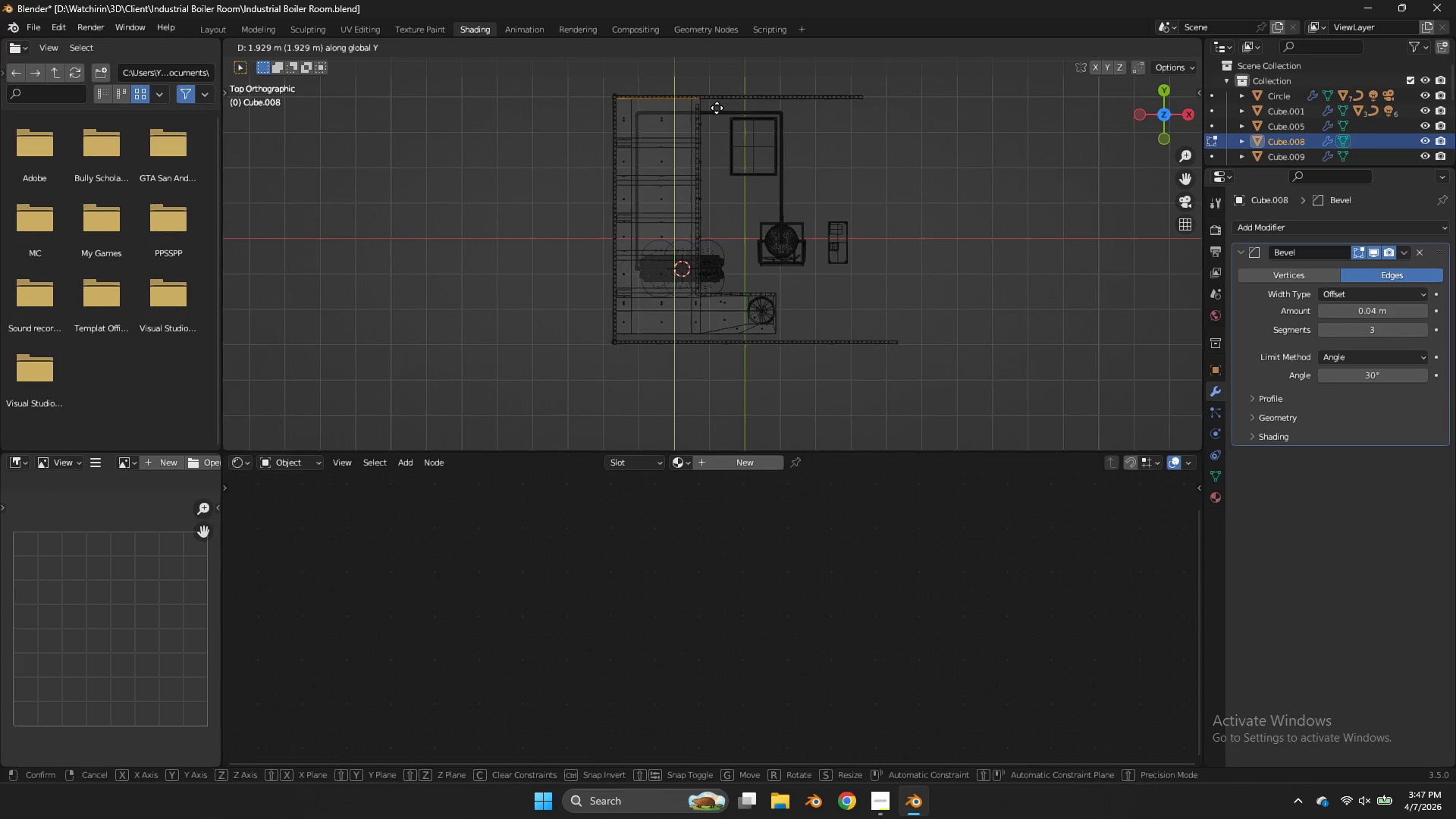 
left_click_drag(start_coordinate=[758, 74], to_coordinate=[553, 115])
 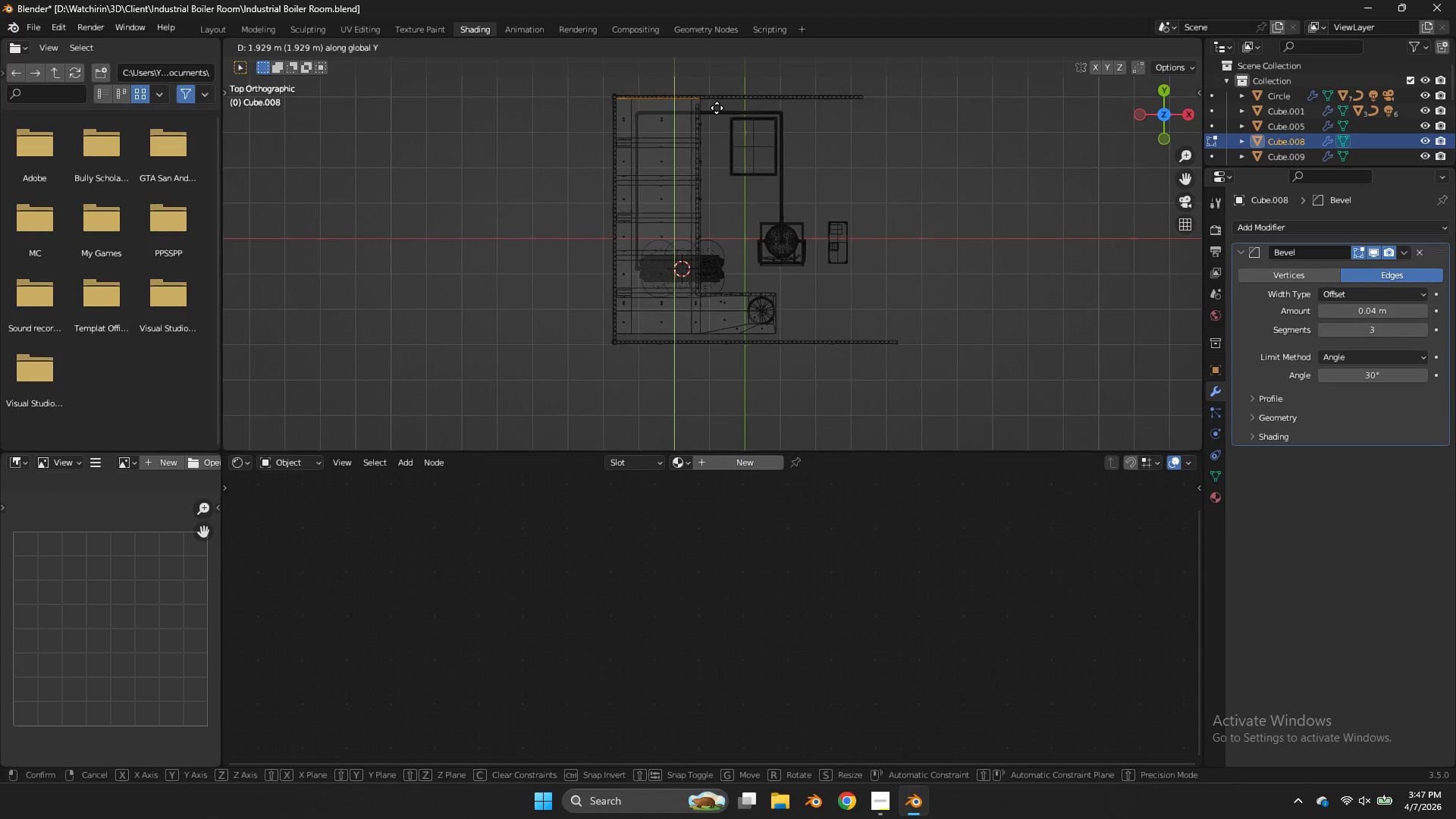 
left_click([717, 108])
 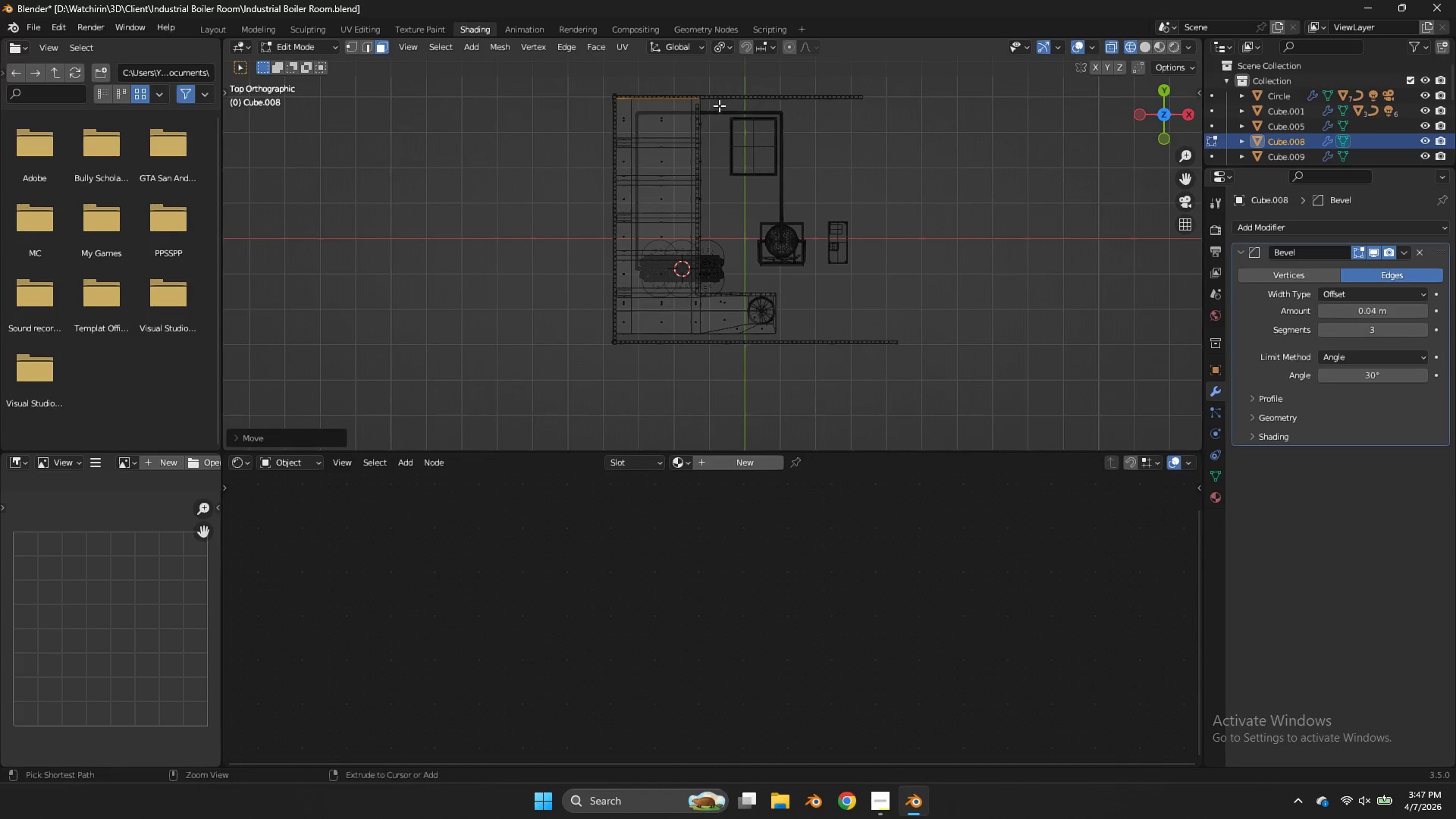 
key(Control+S)
 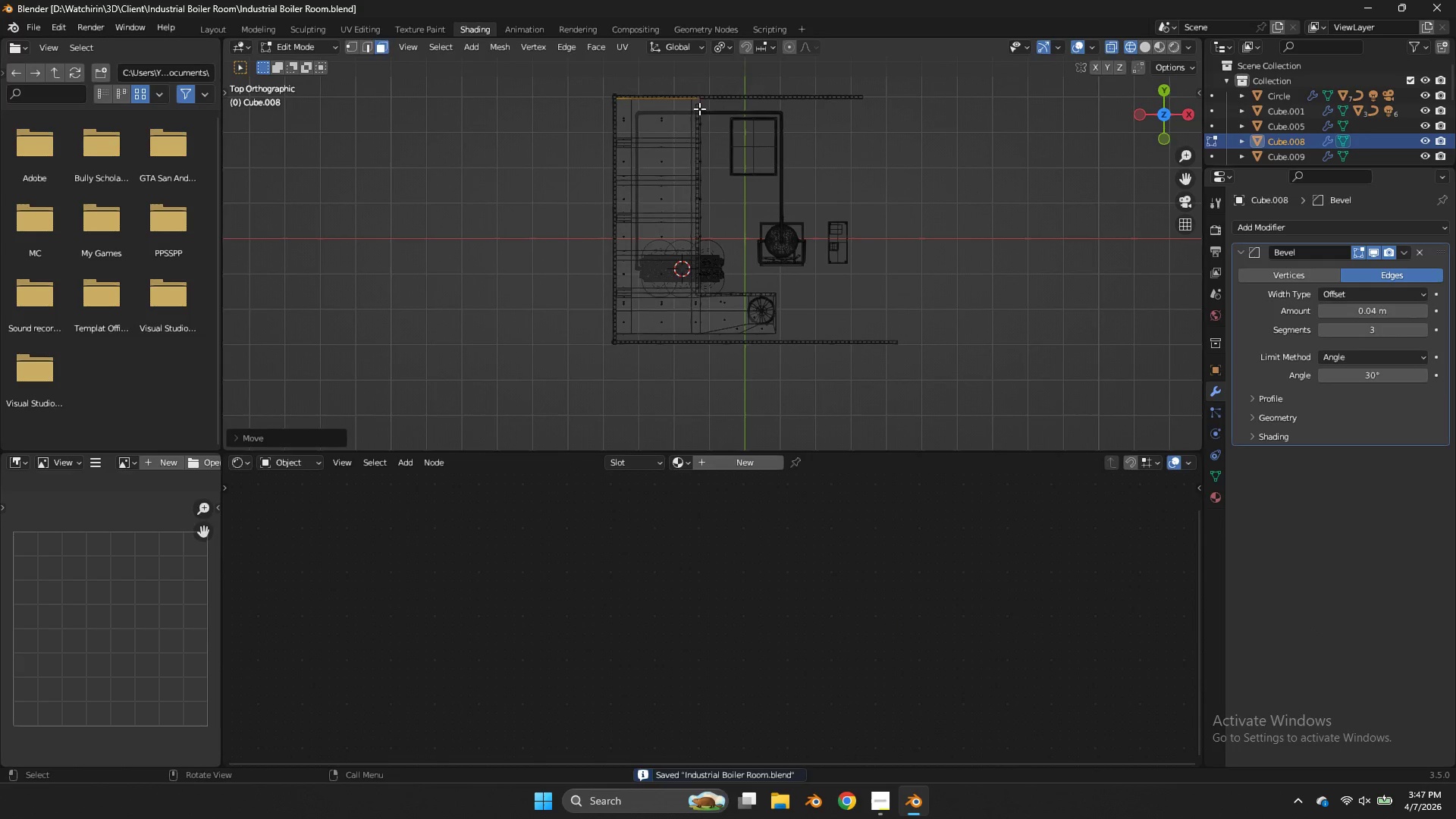 
key(Tab)
 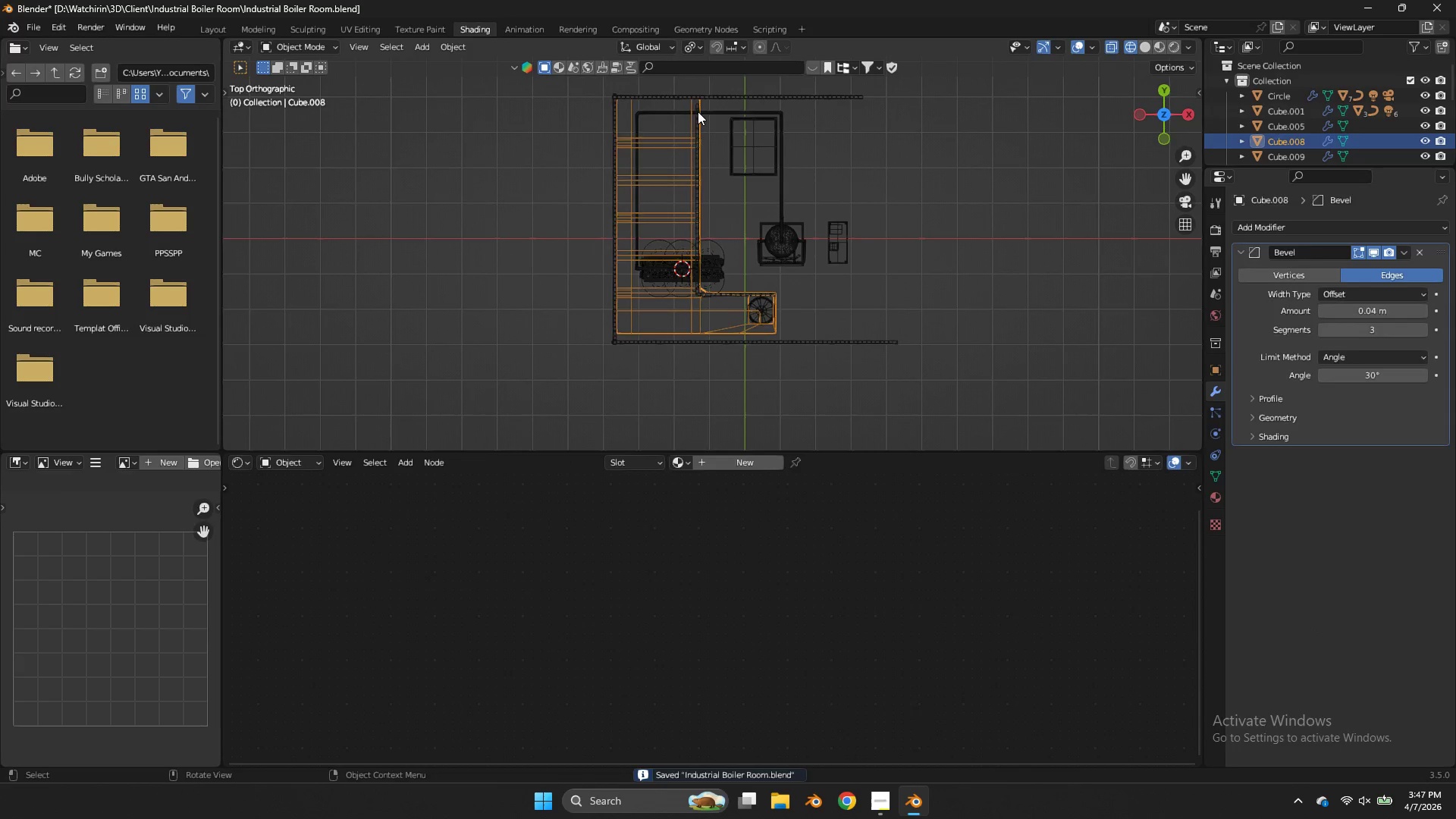 
left_click([698, 111])
 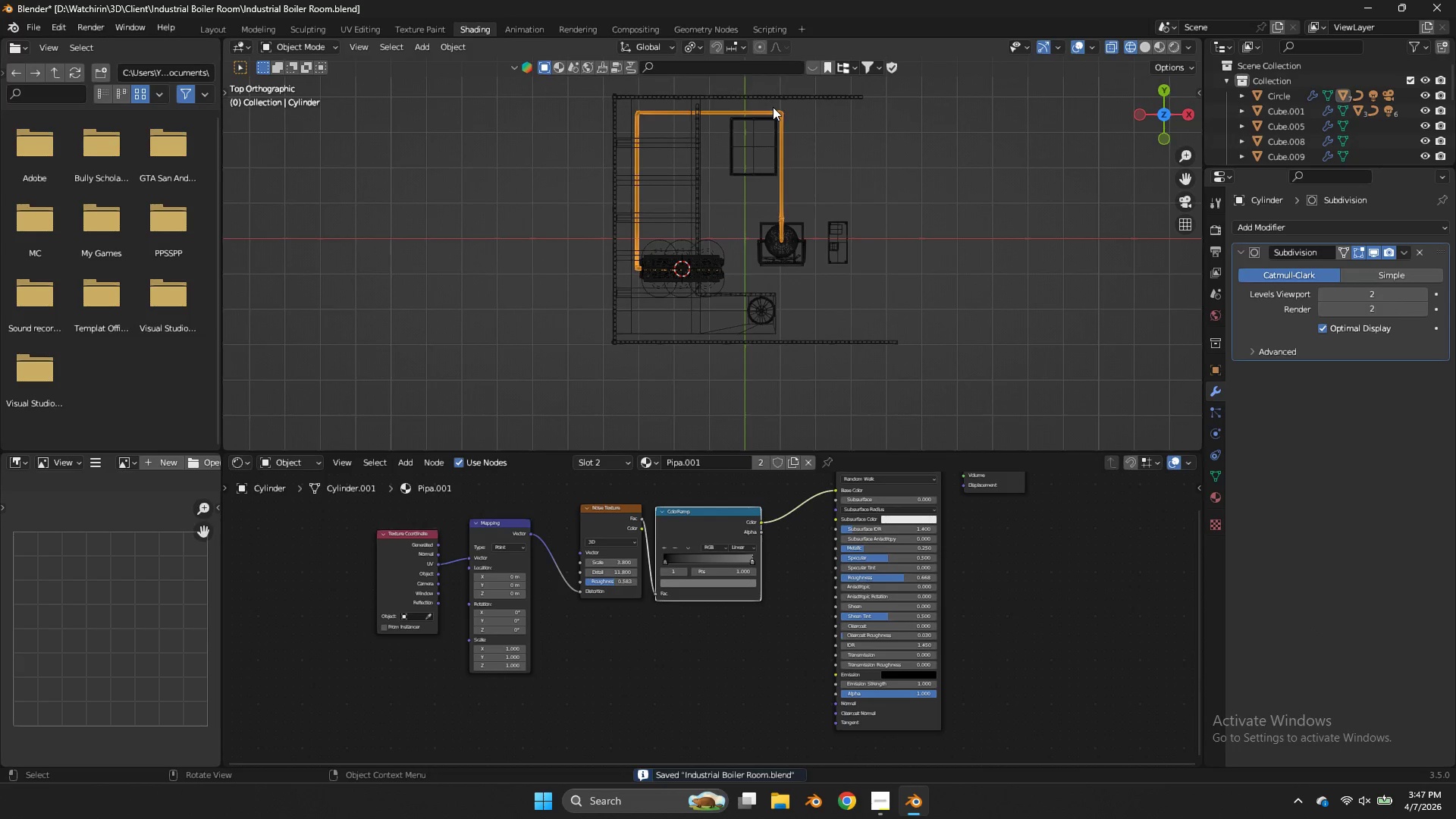 
key(Tab)
type(gy)
 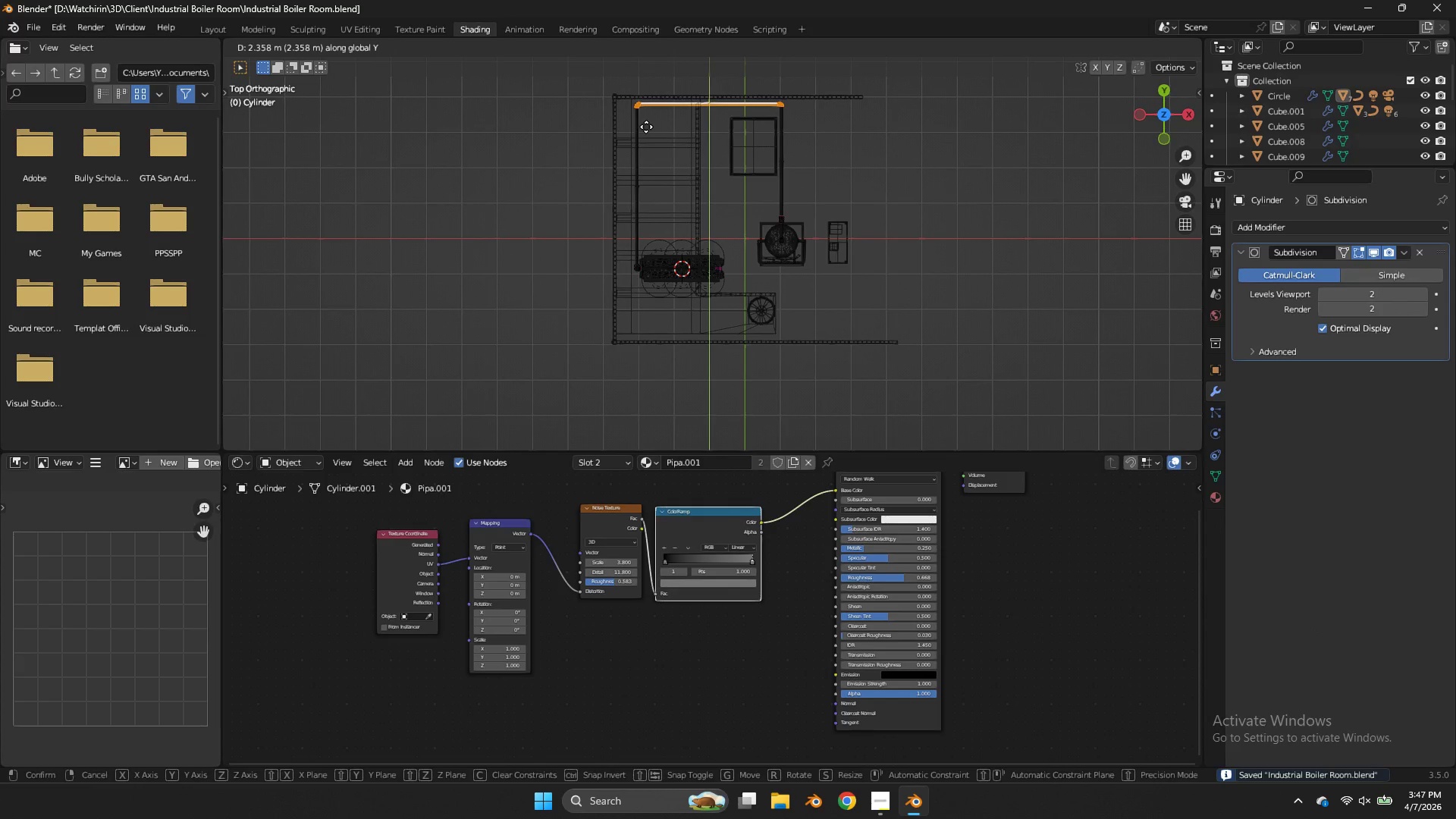 
left_click_drag(start_coordinate=[824, 96], to_coordinate=[607, 135])
 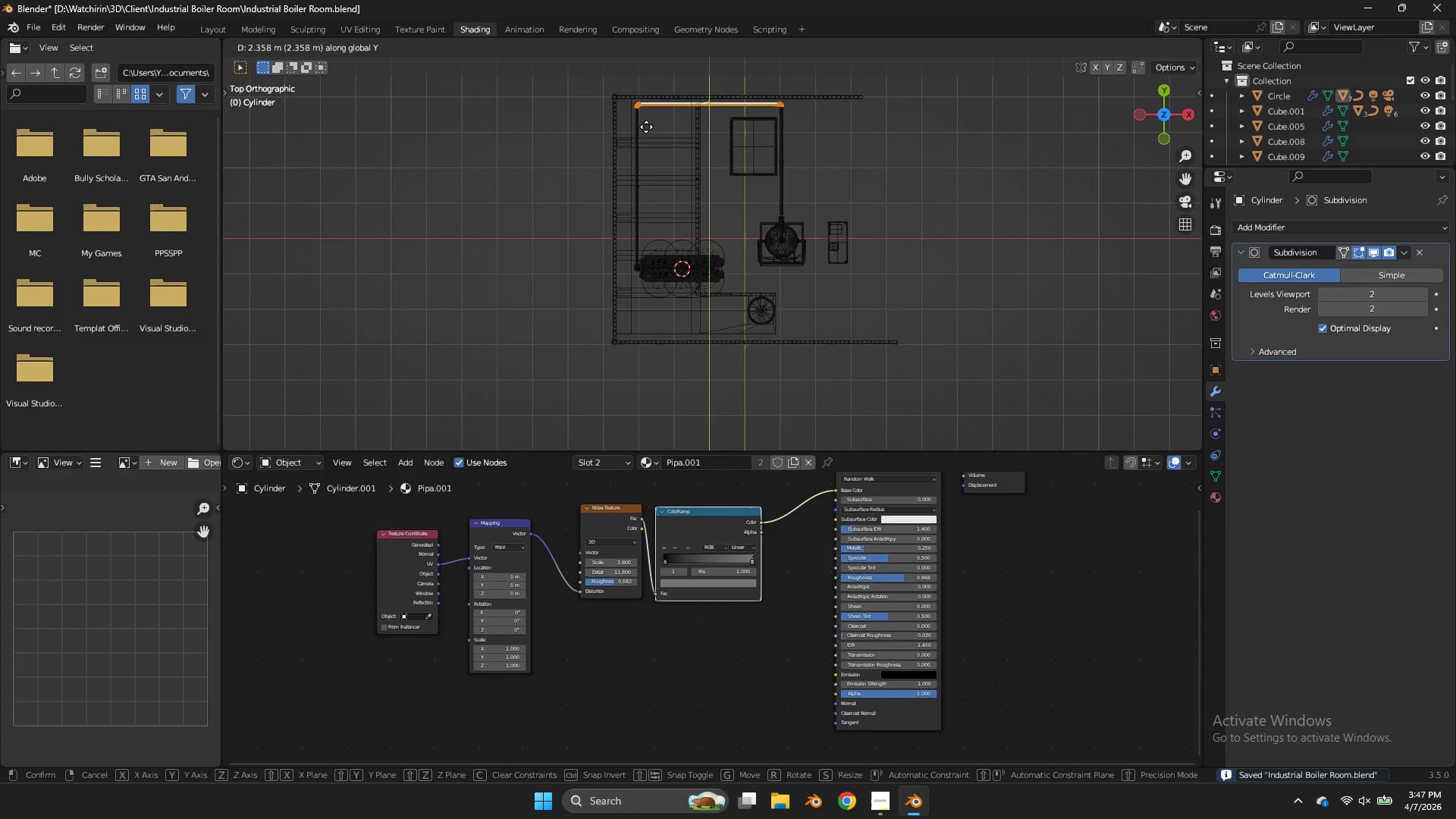 
hold_key(key=ShiftLeft, duration=1.19)
left_click([644, 99])
 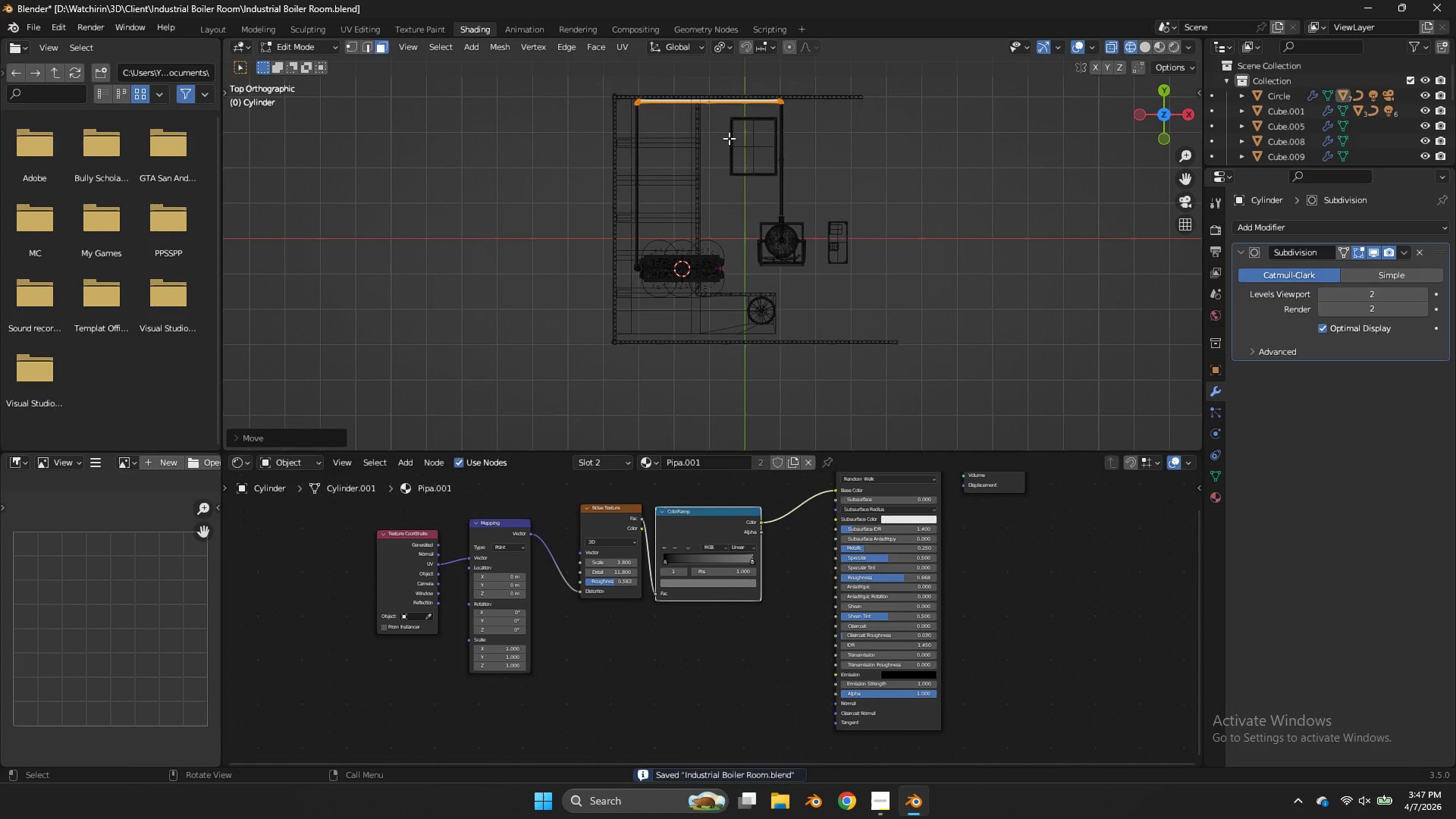 
key(Tab)
 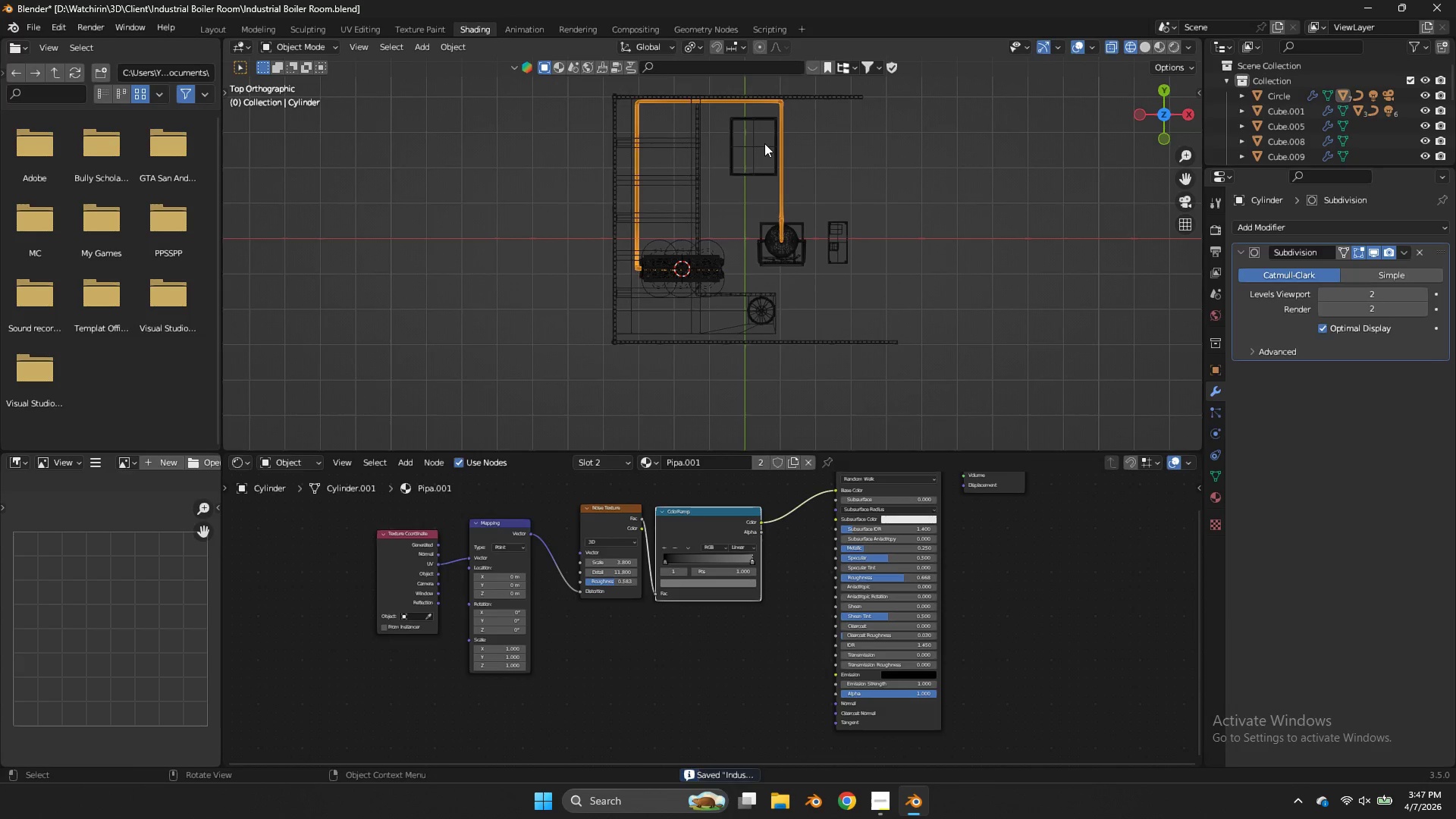 
left_click([764, 143])
 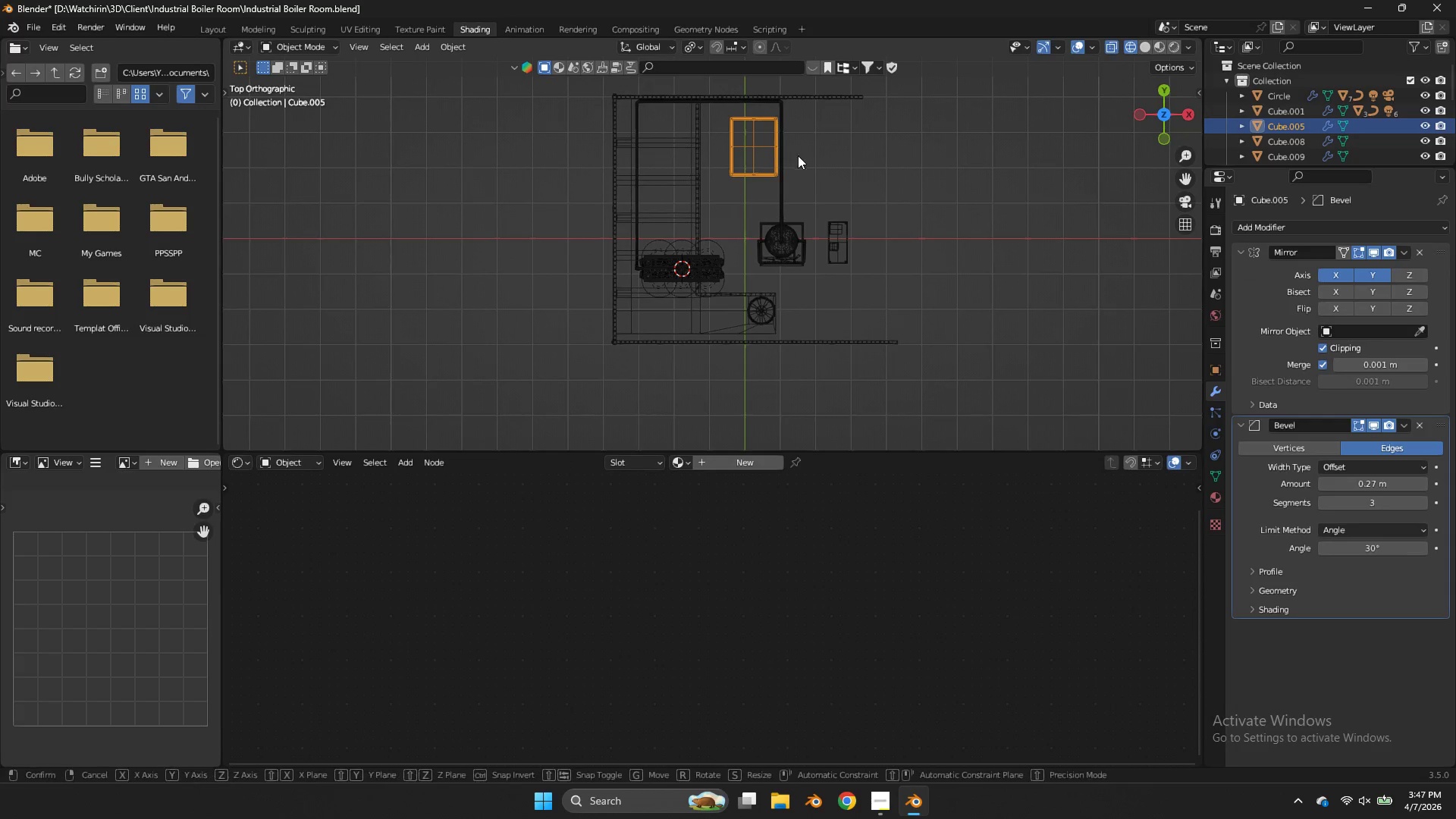 
type(gy)
 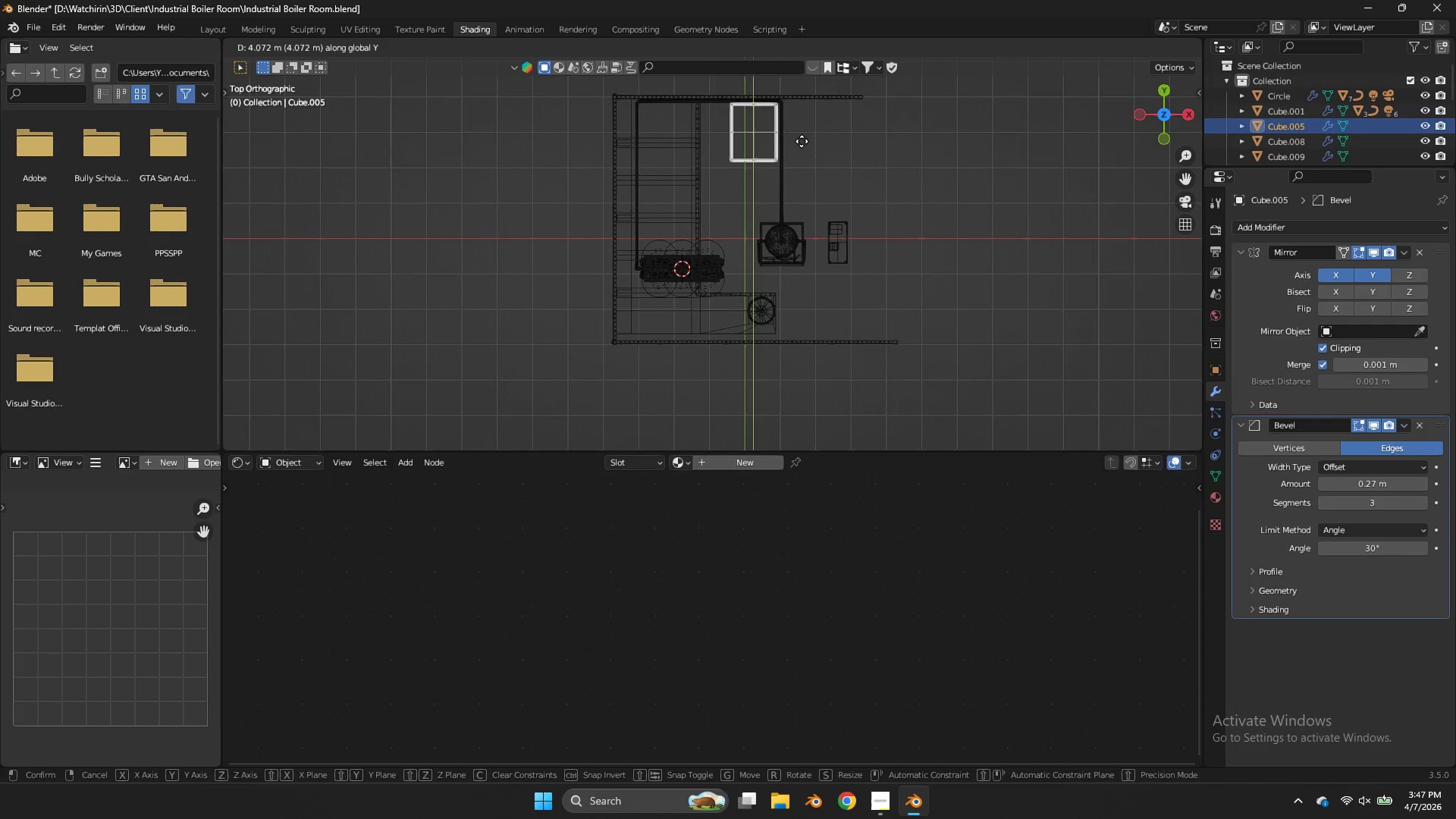 
left_click([802, 141])
 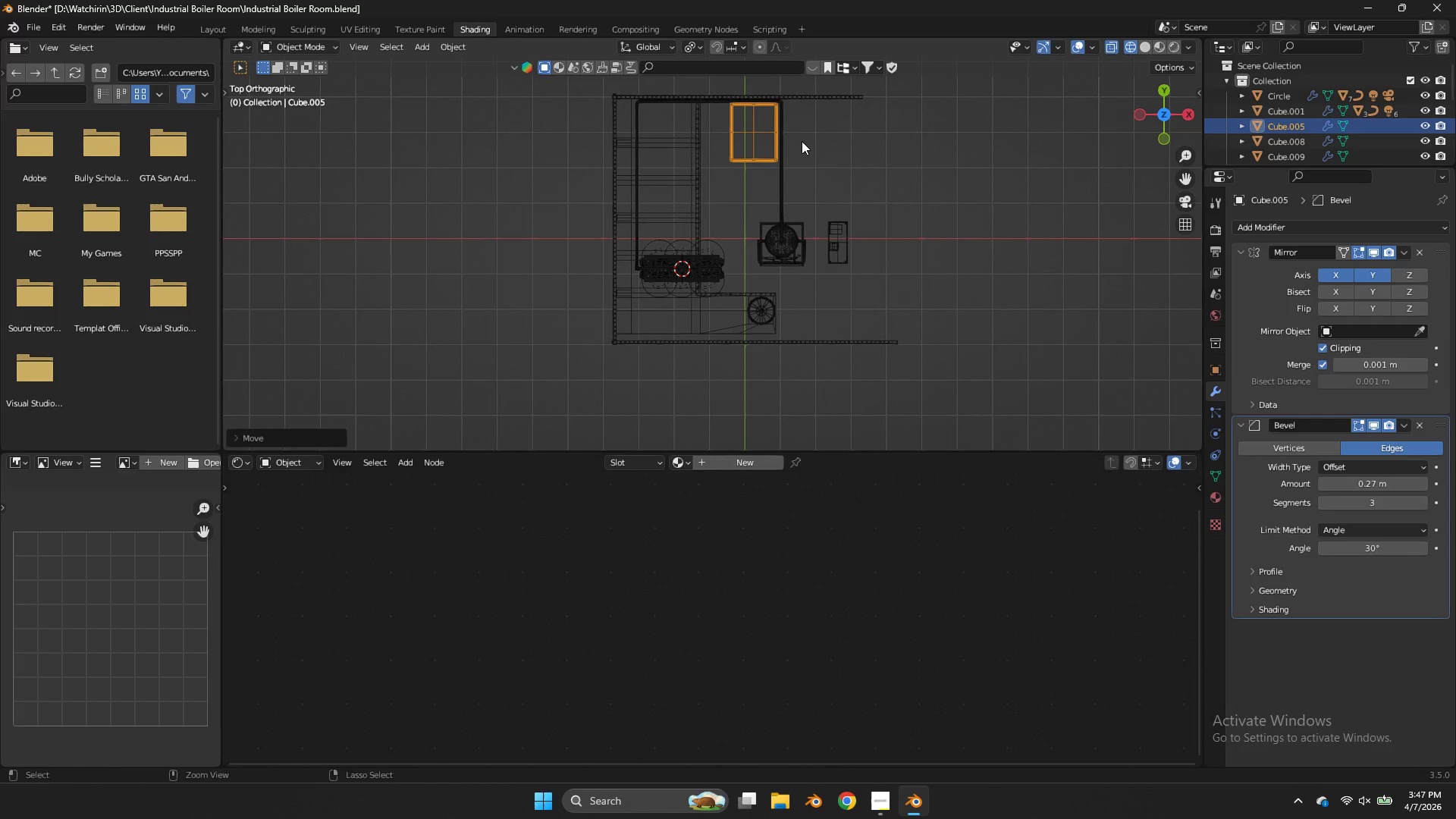 
key(Control+ControlLeft)
 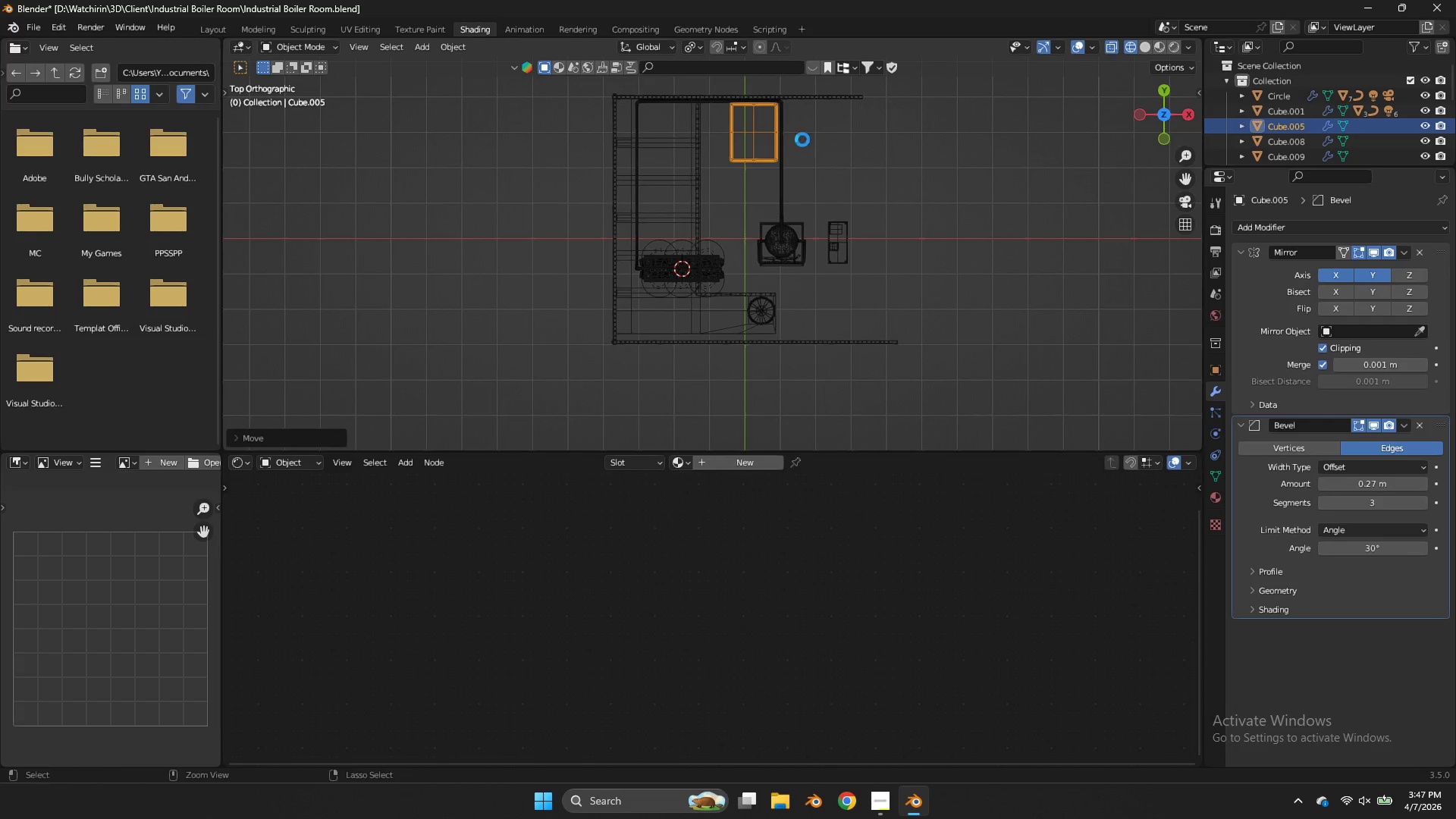 
key(Control+S)
 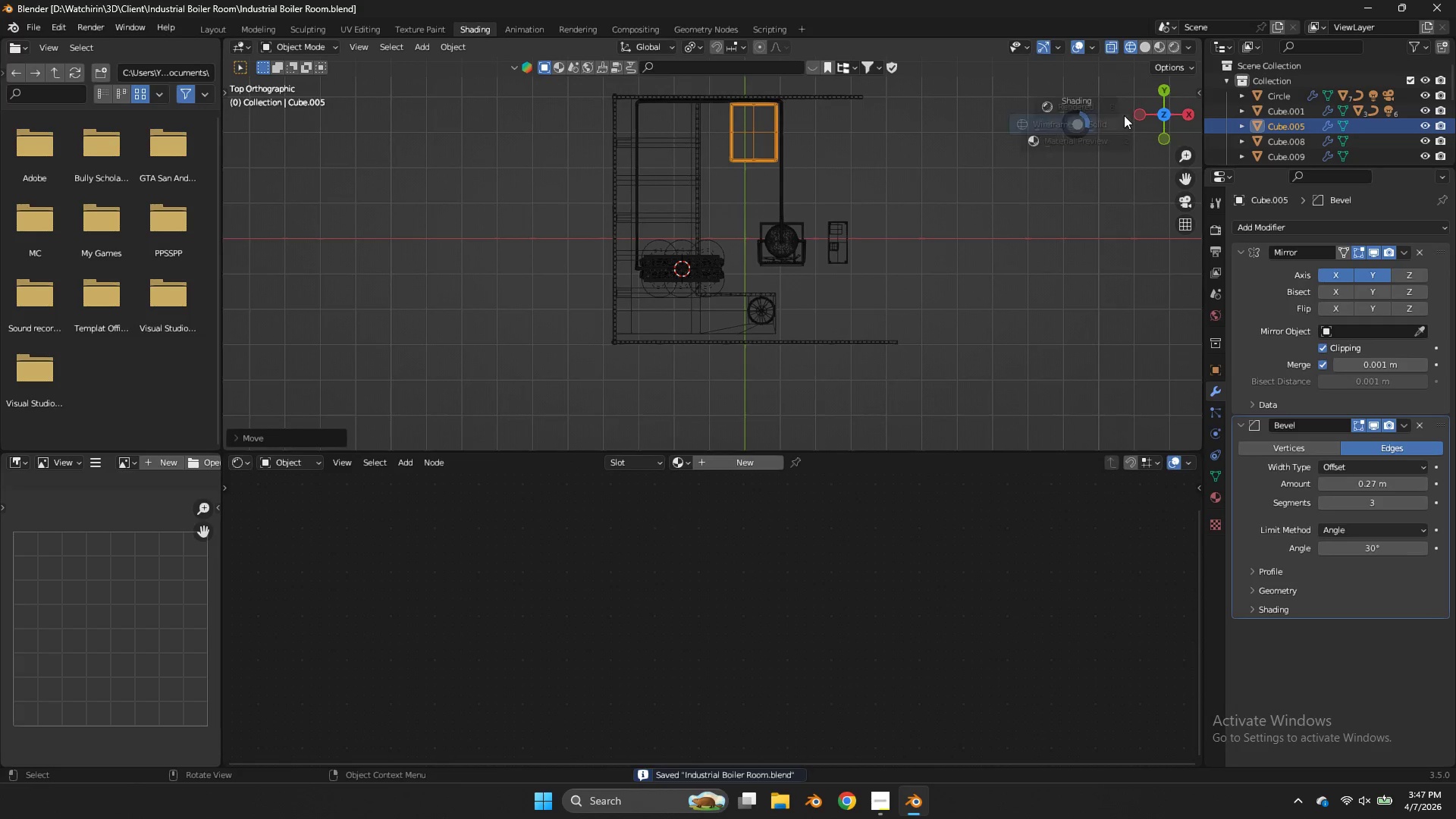 
key(Z)